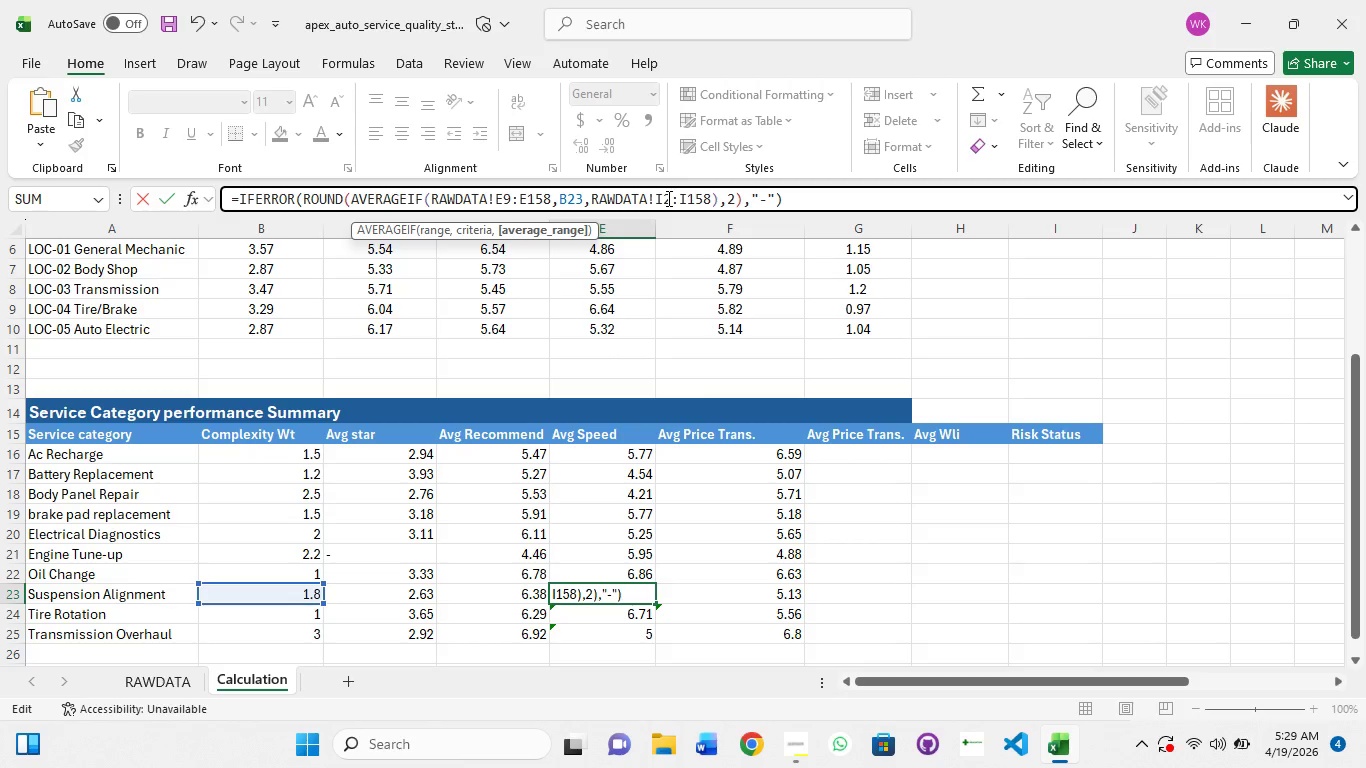 
key(ArrowRight)
 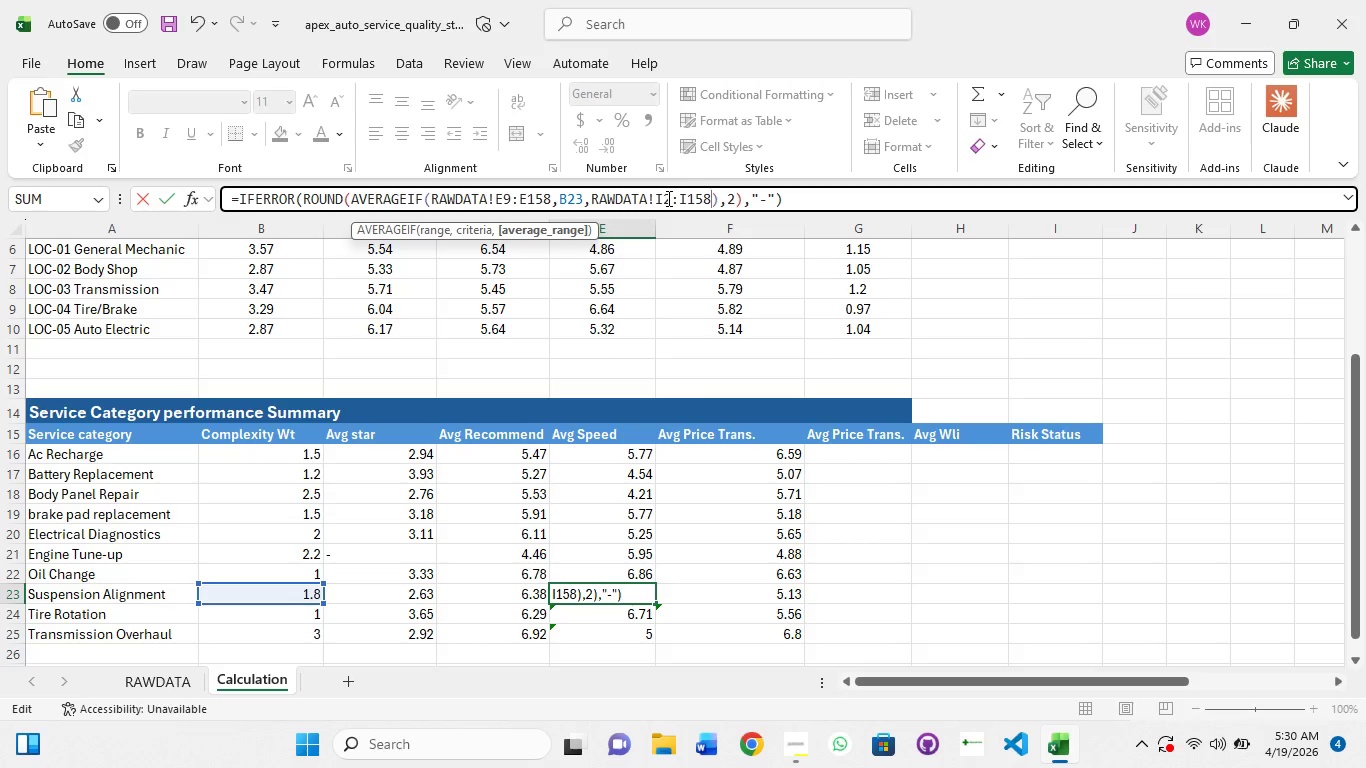 
key(ArrowRight)
 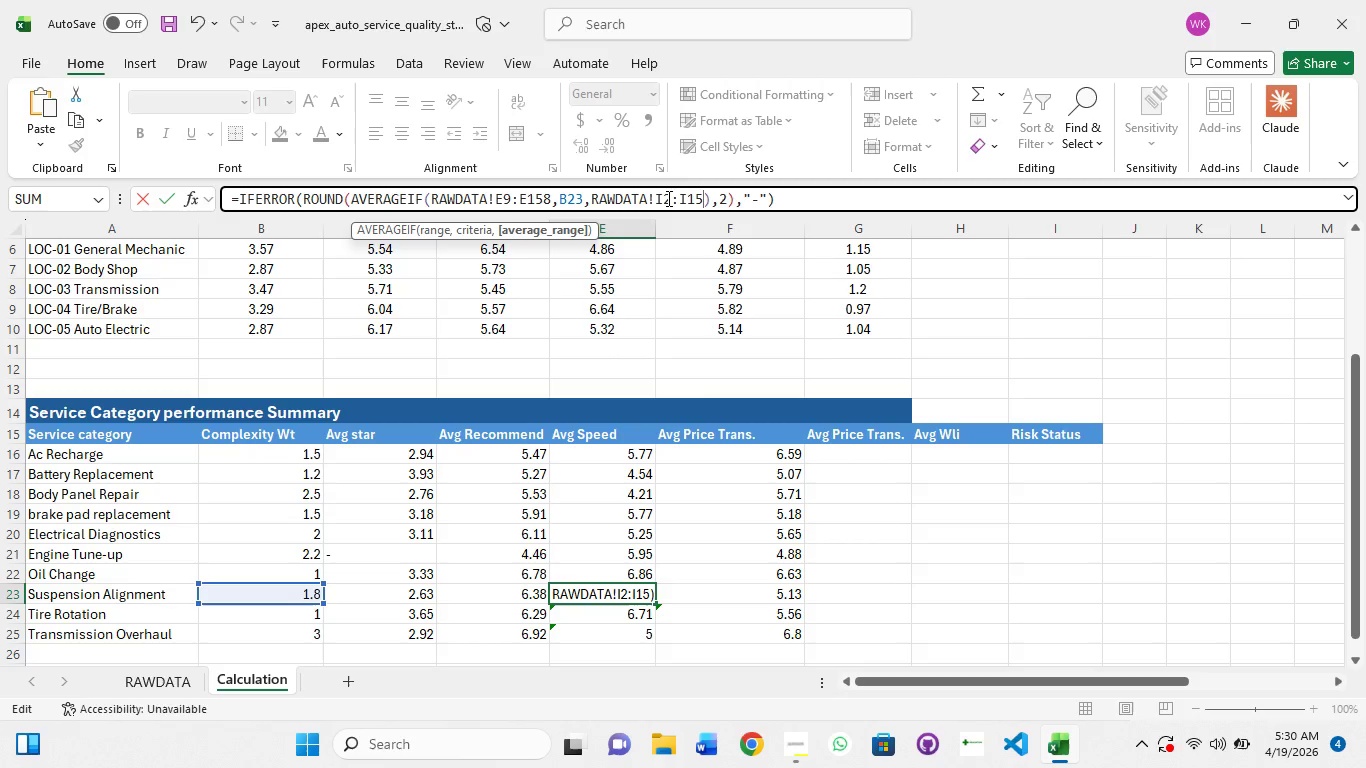 
key(Backspace)
 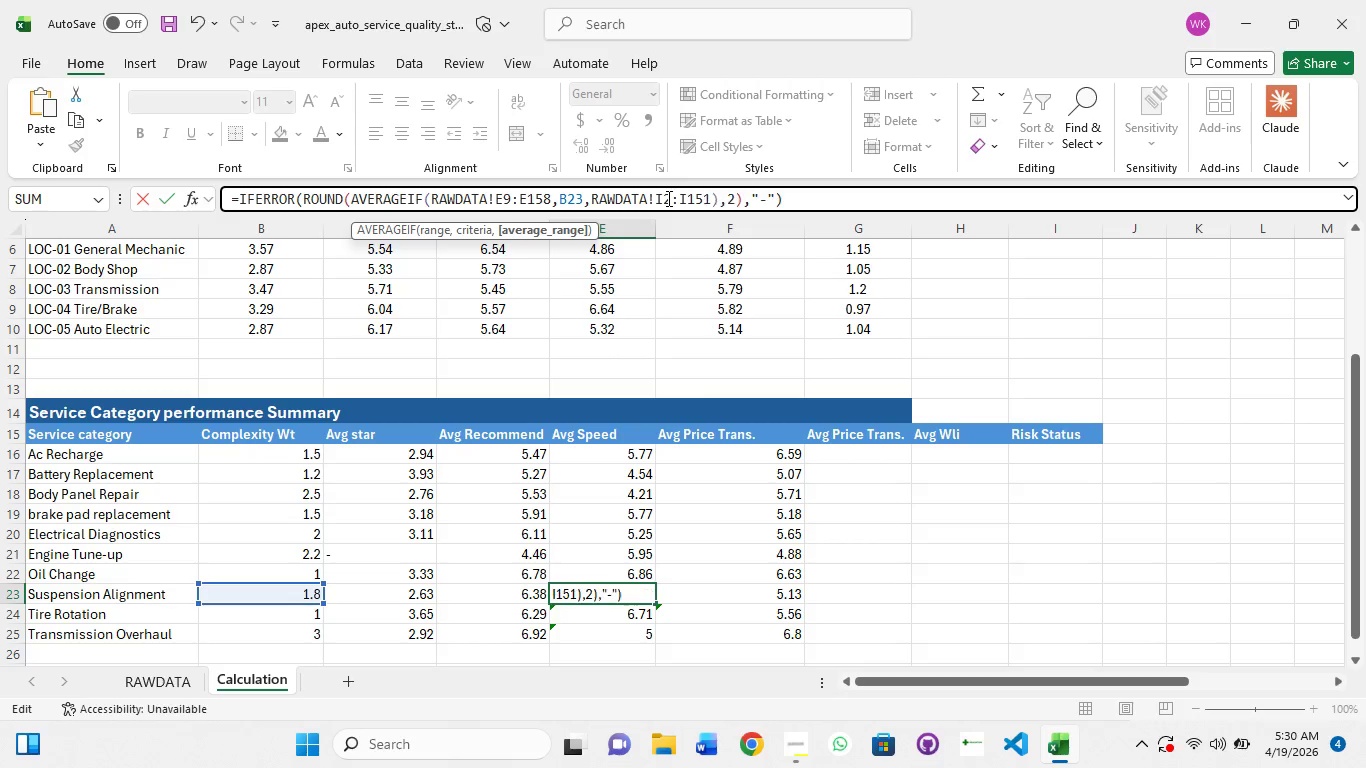 
key(1)
 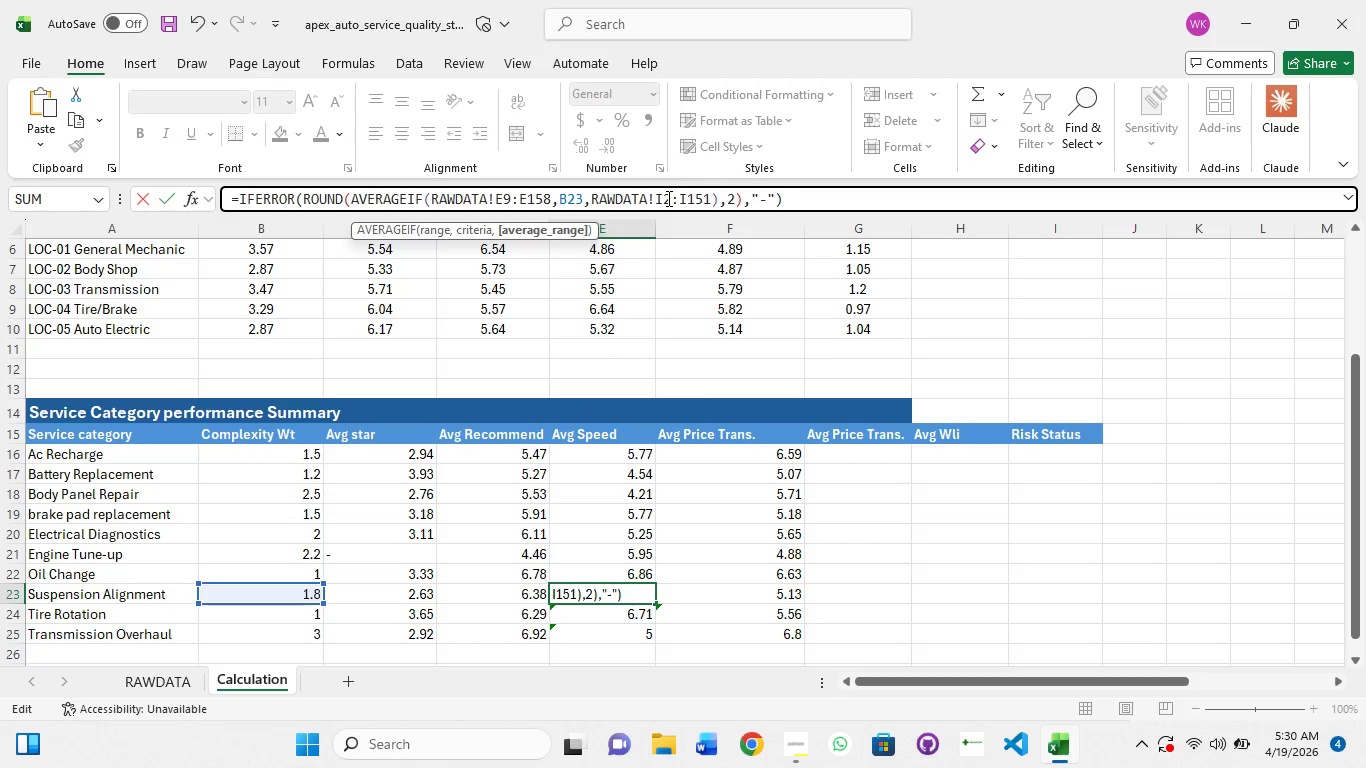 
hold_key(key=ArrowLeft, duration=0.83)
 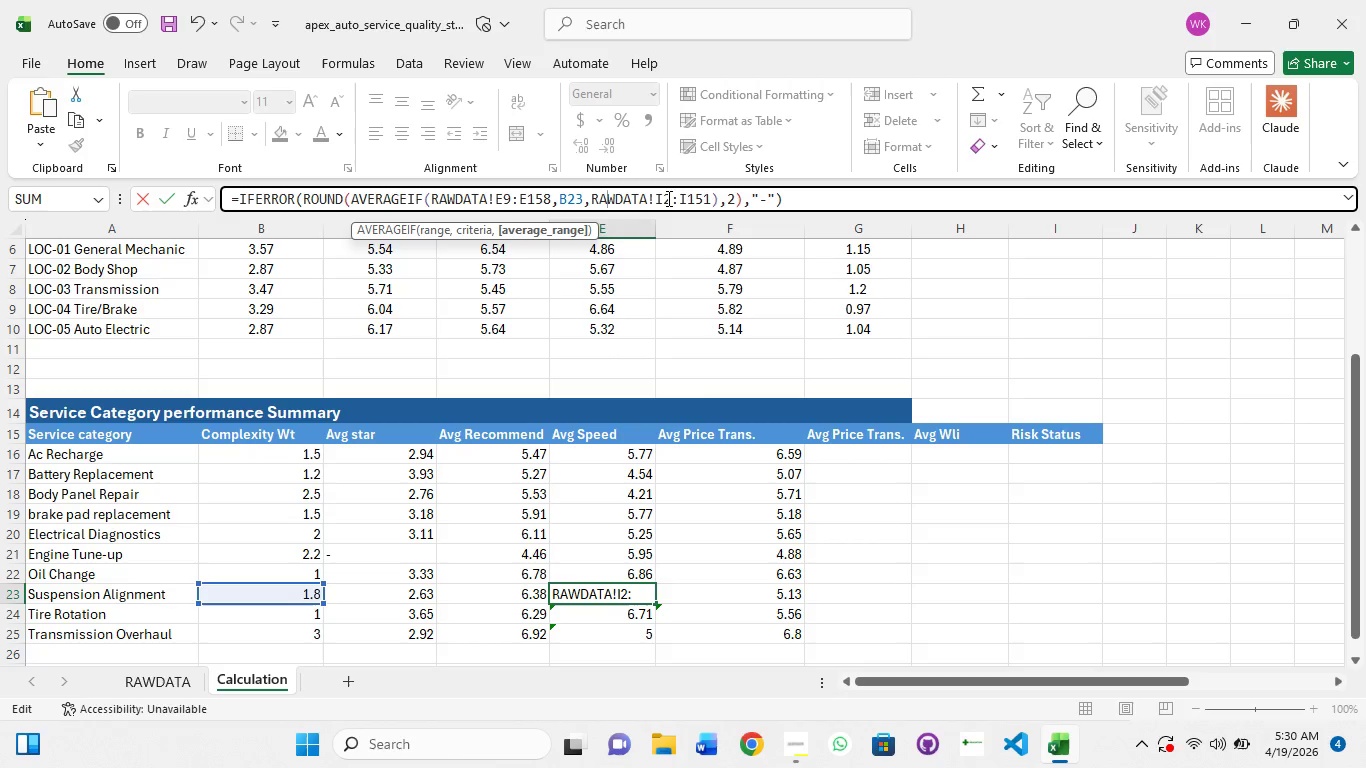 
key(ArrowLeft)
 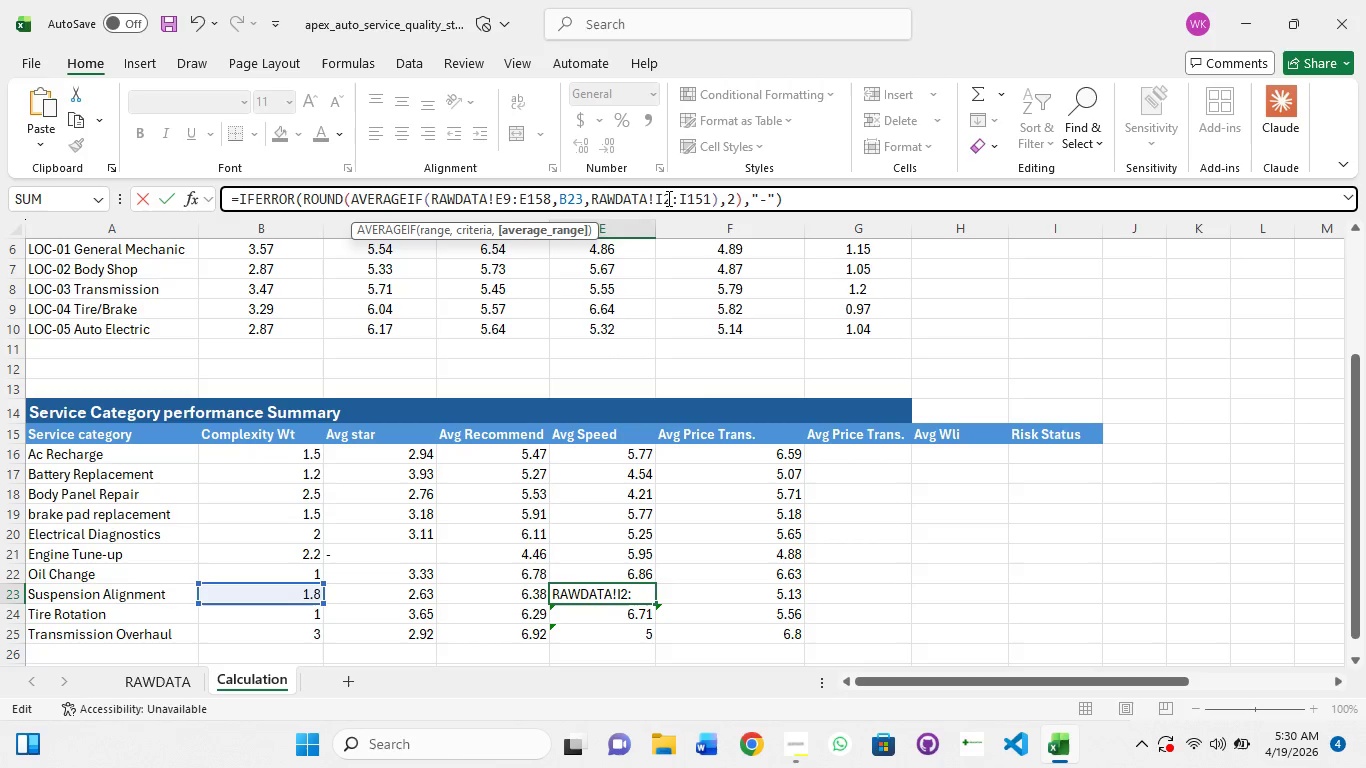 
key(ArrowLeft)
 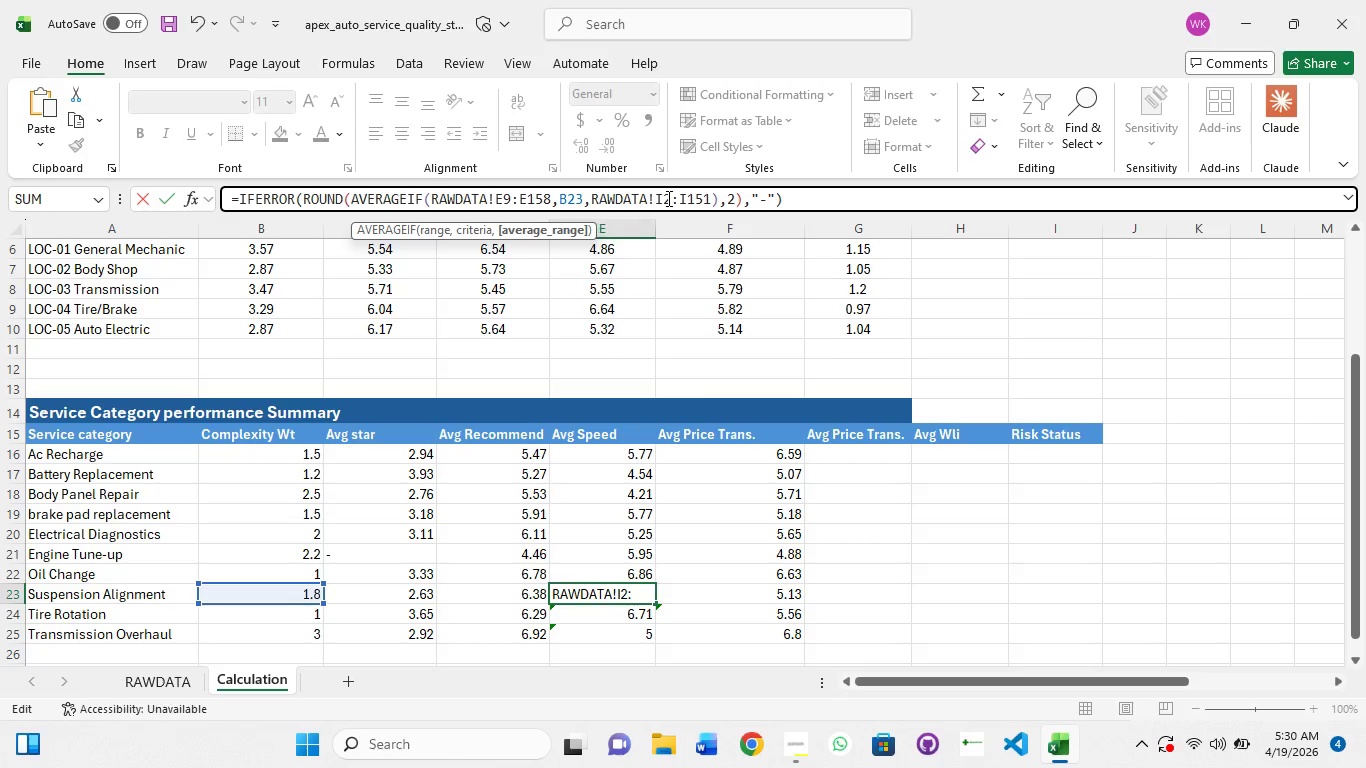 
key(ArrowLeft)
 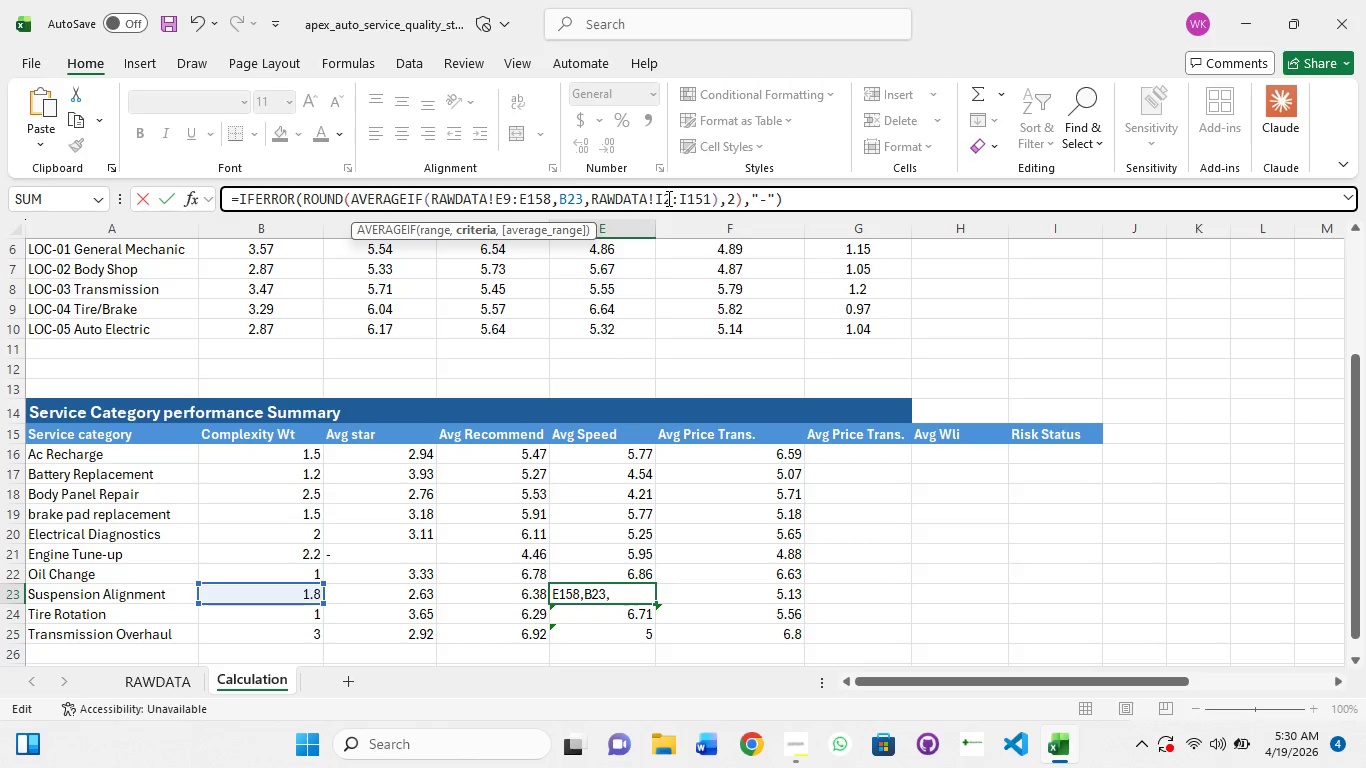 
key(ArrowLeft)
 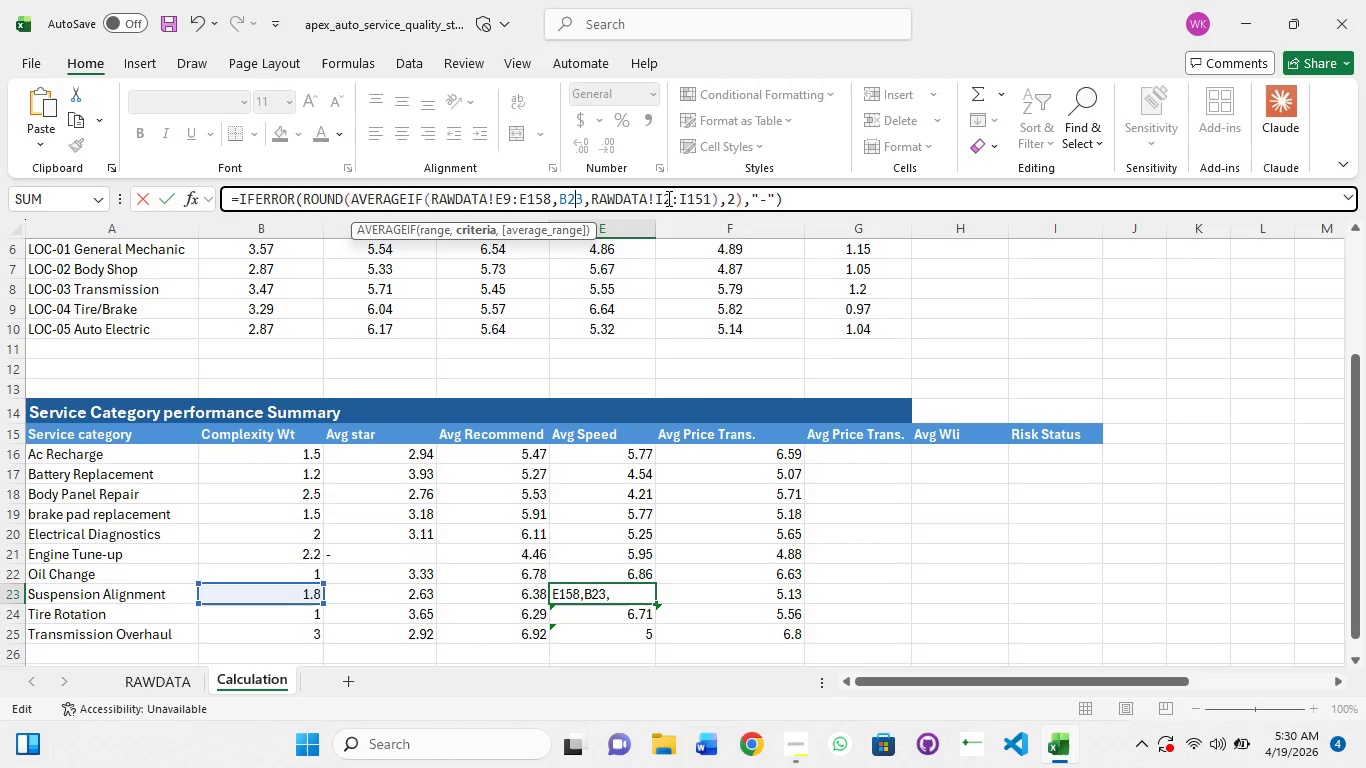 
hold_key(key=ArrowLeft, duration=0.67)
 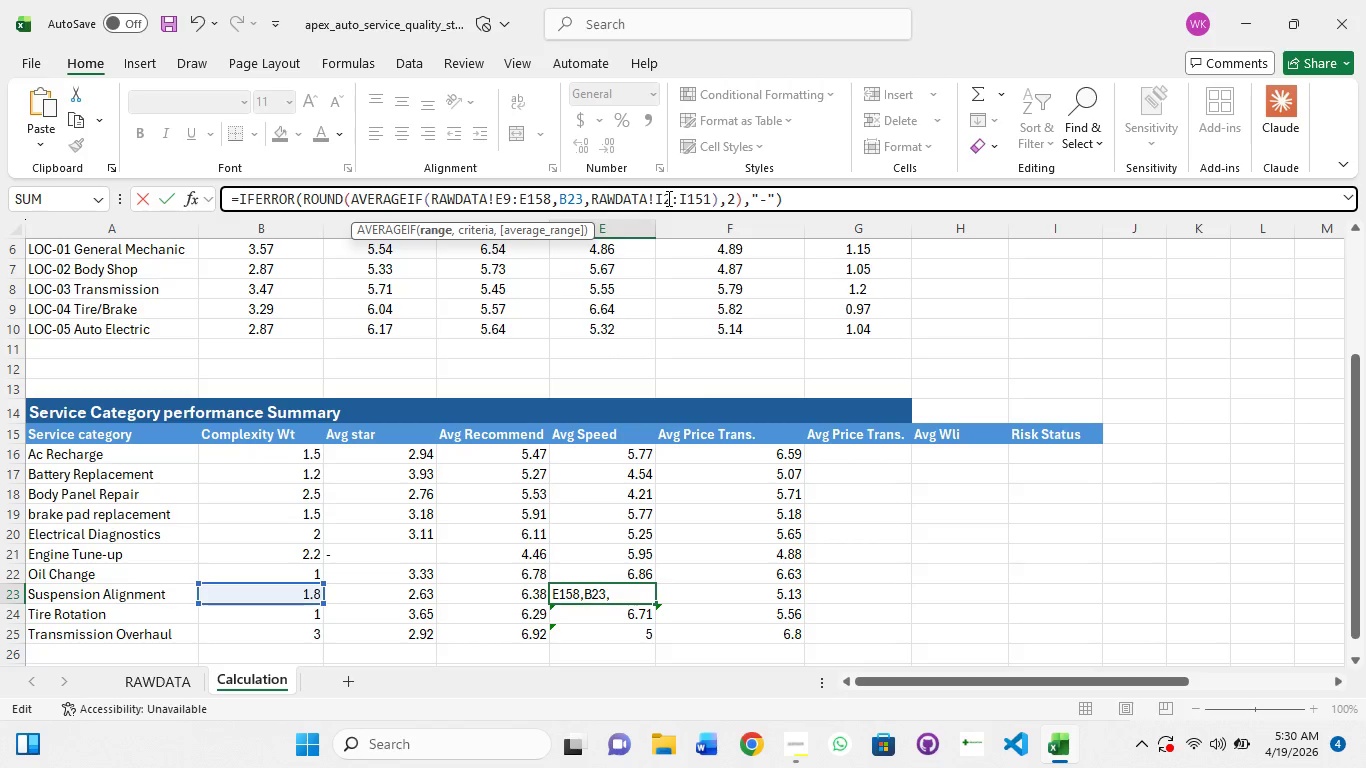 
key(ArrowLeft)
 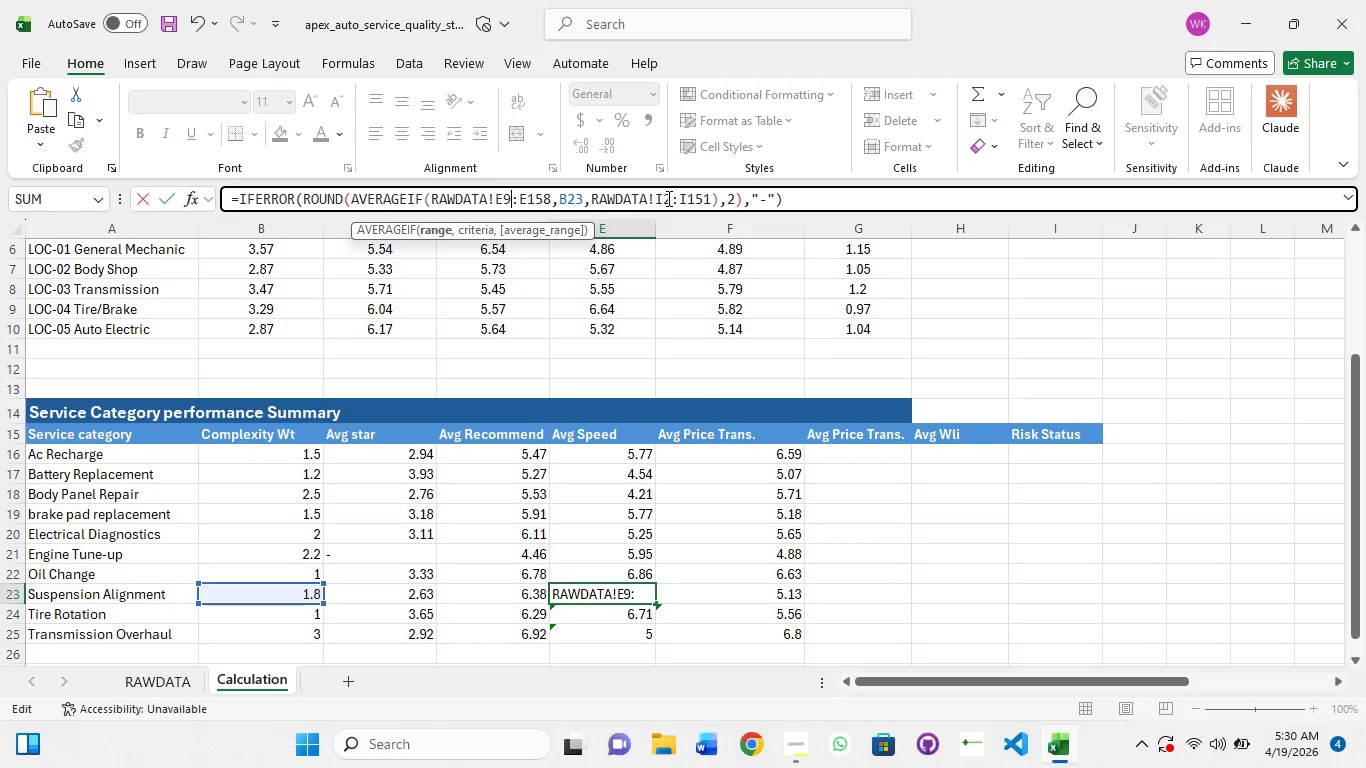 
key(ArrowLeft)
 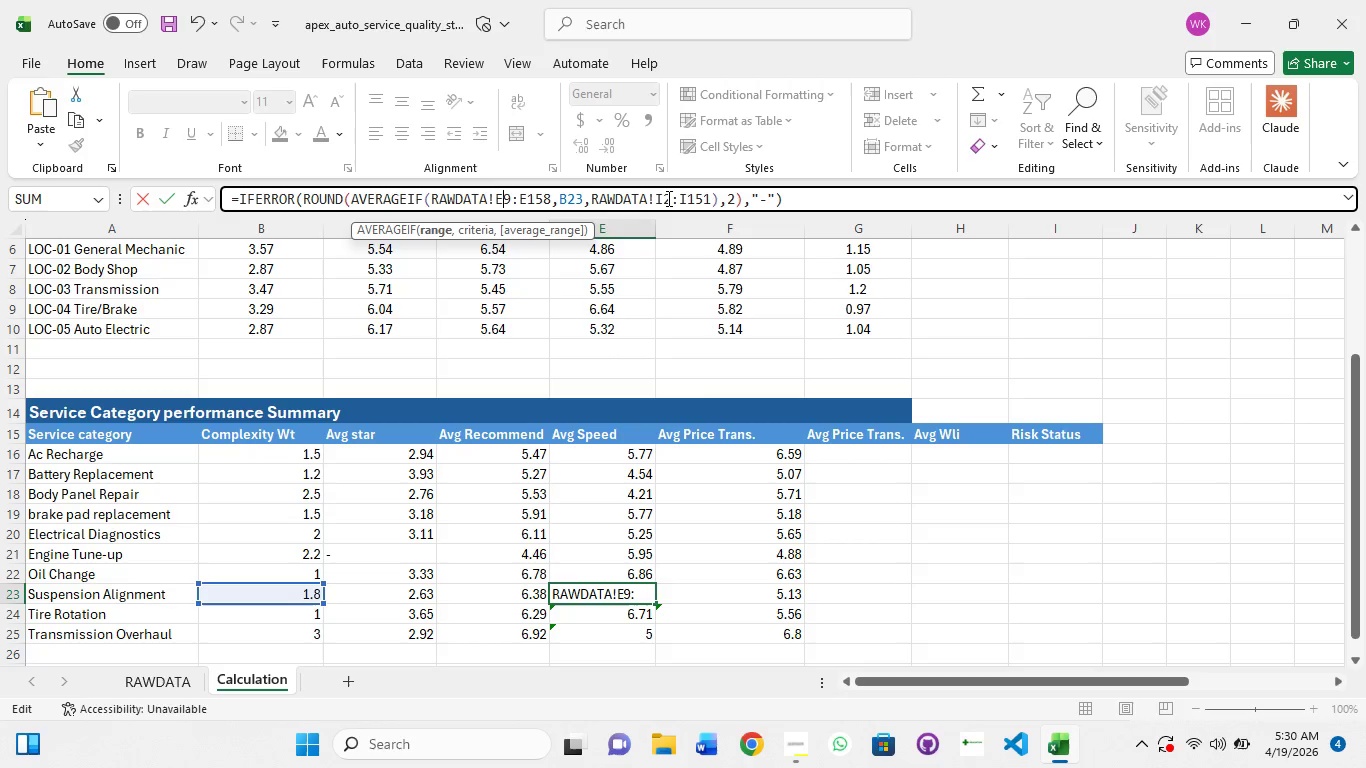 
key(ArrowLeft)
 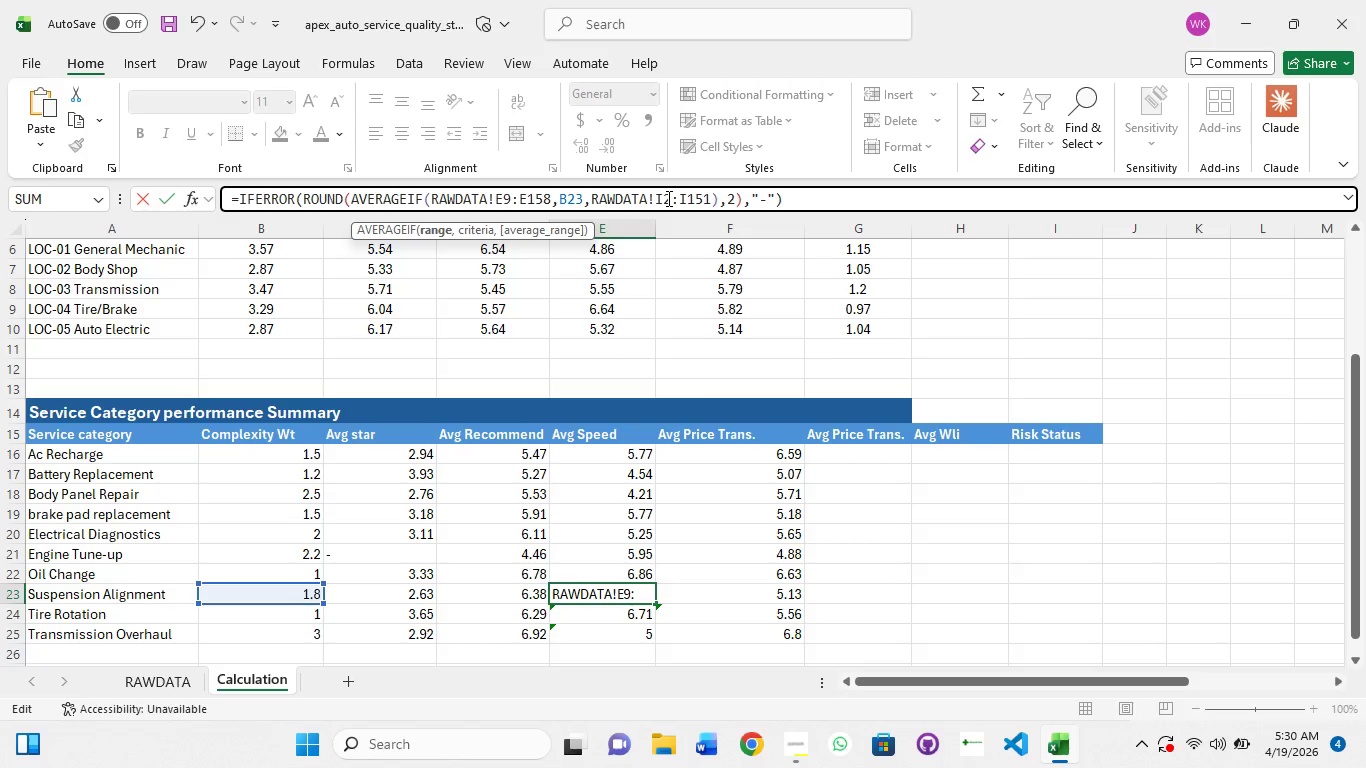 
key(ArrowRight)
 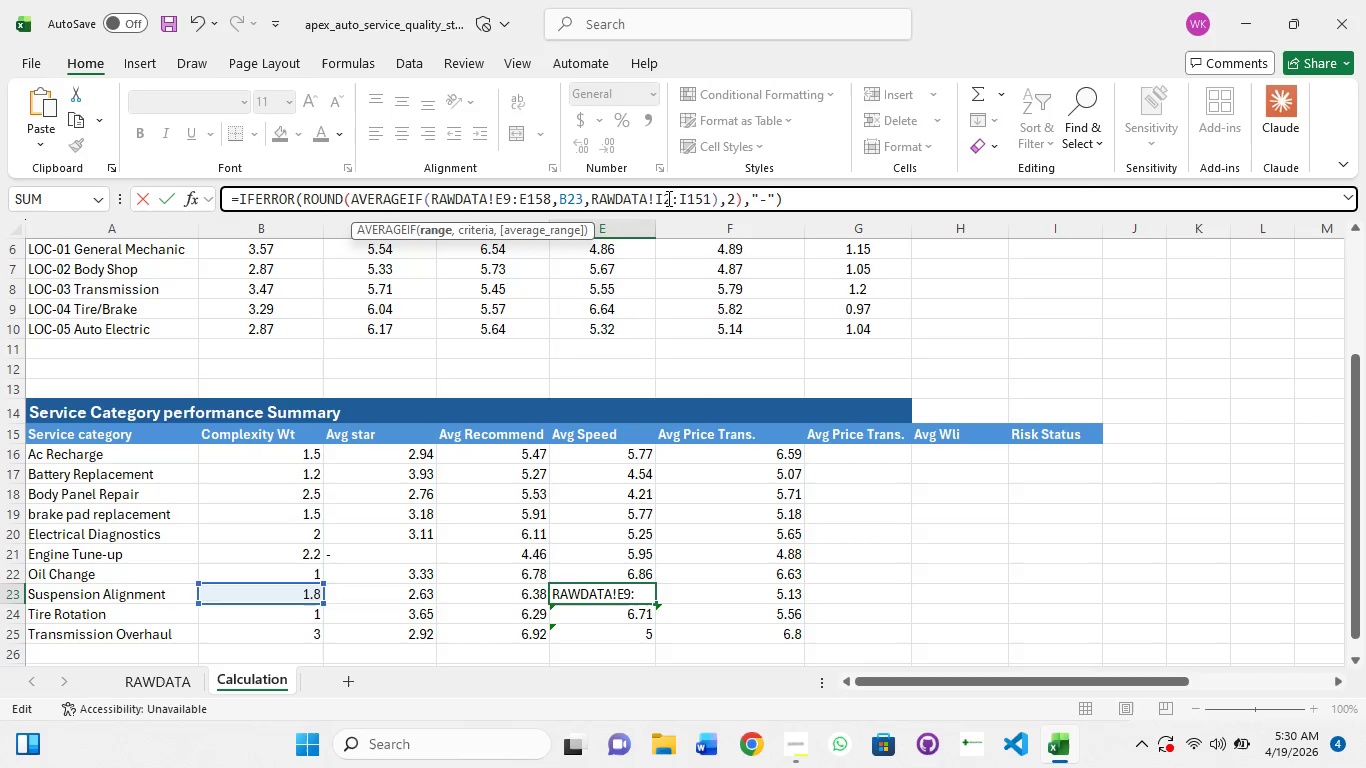 
key(Backspace)
 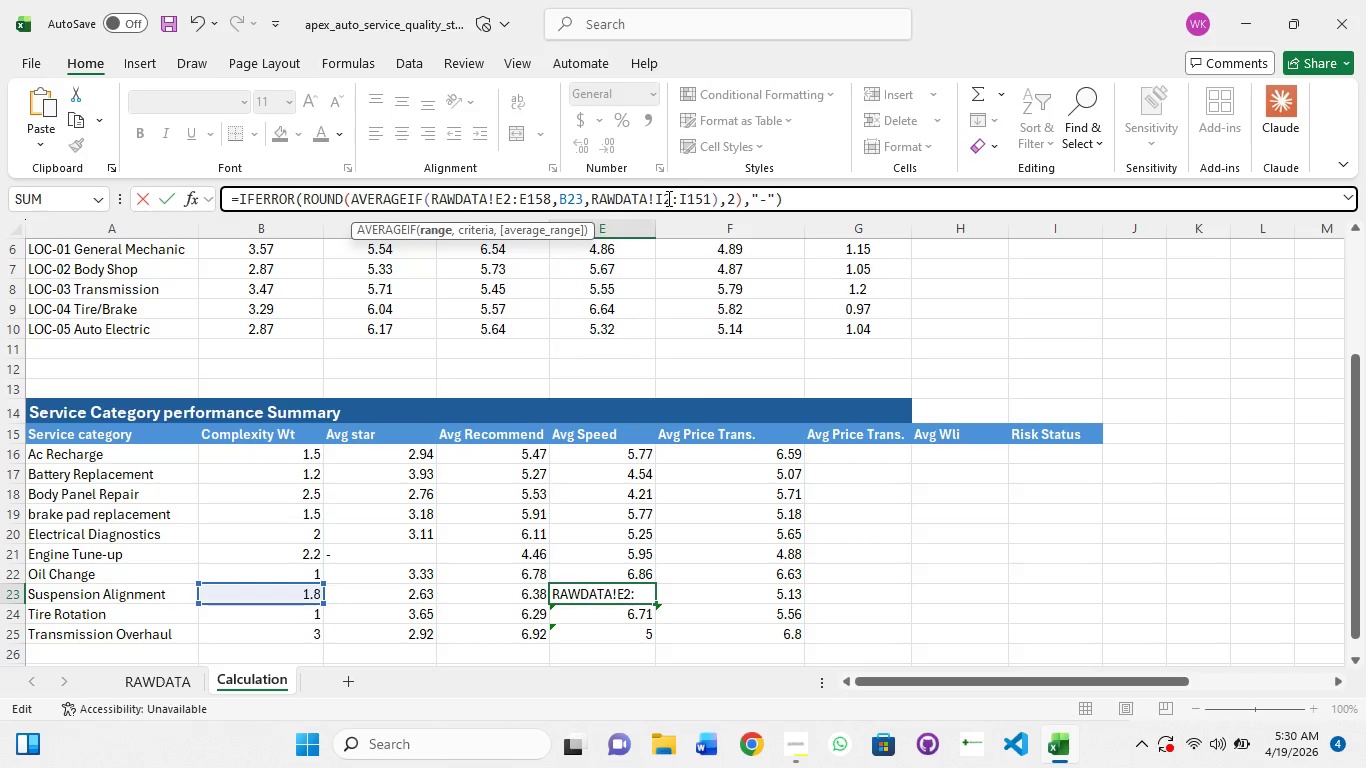 
key(2)
 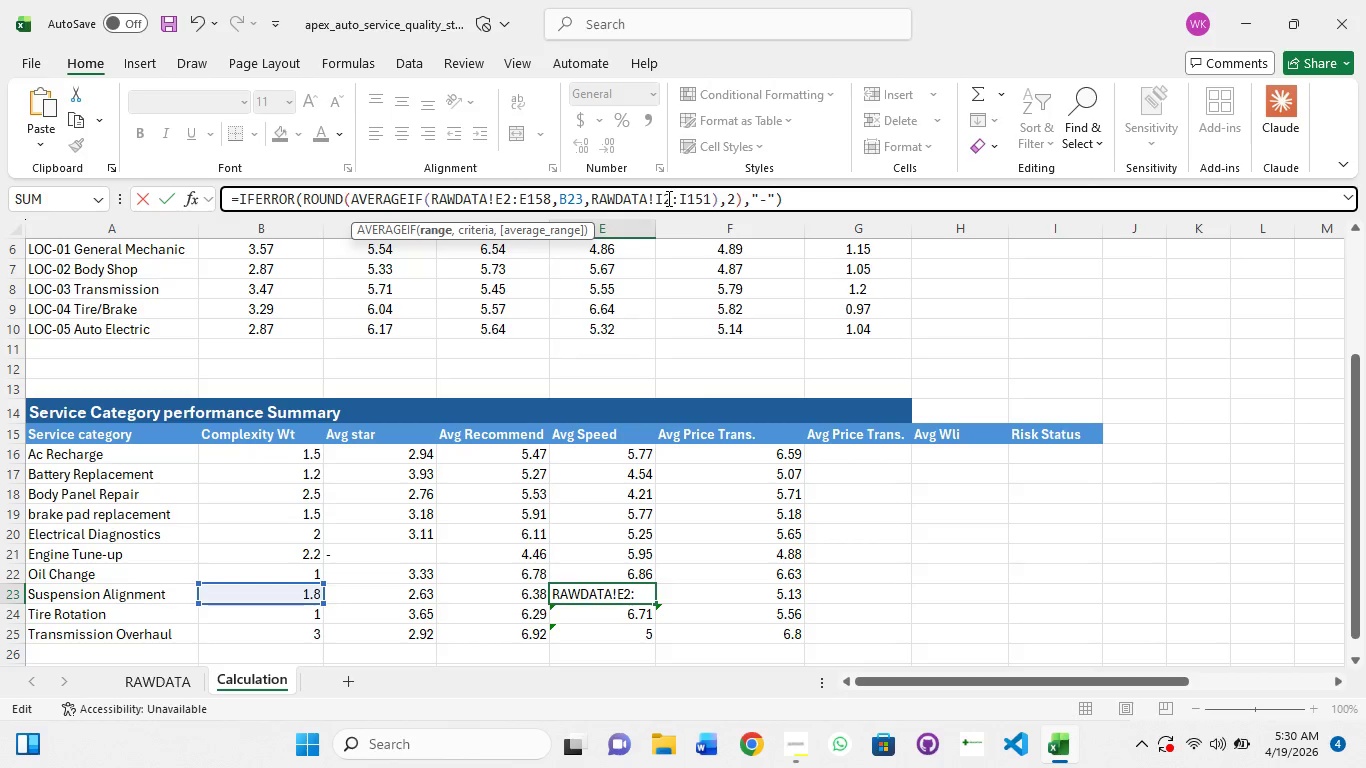 
key(ArrowRight)
 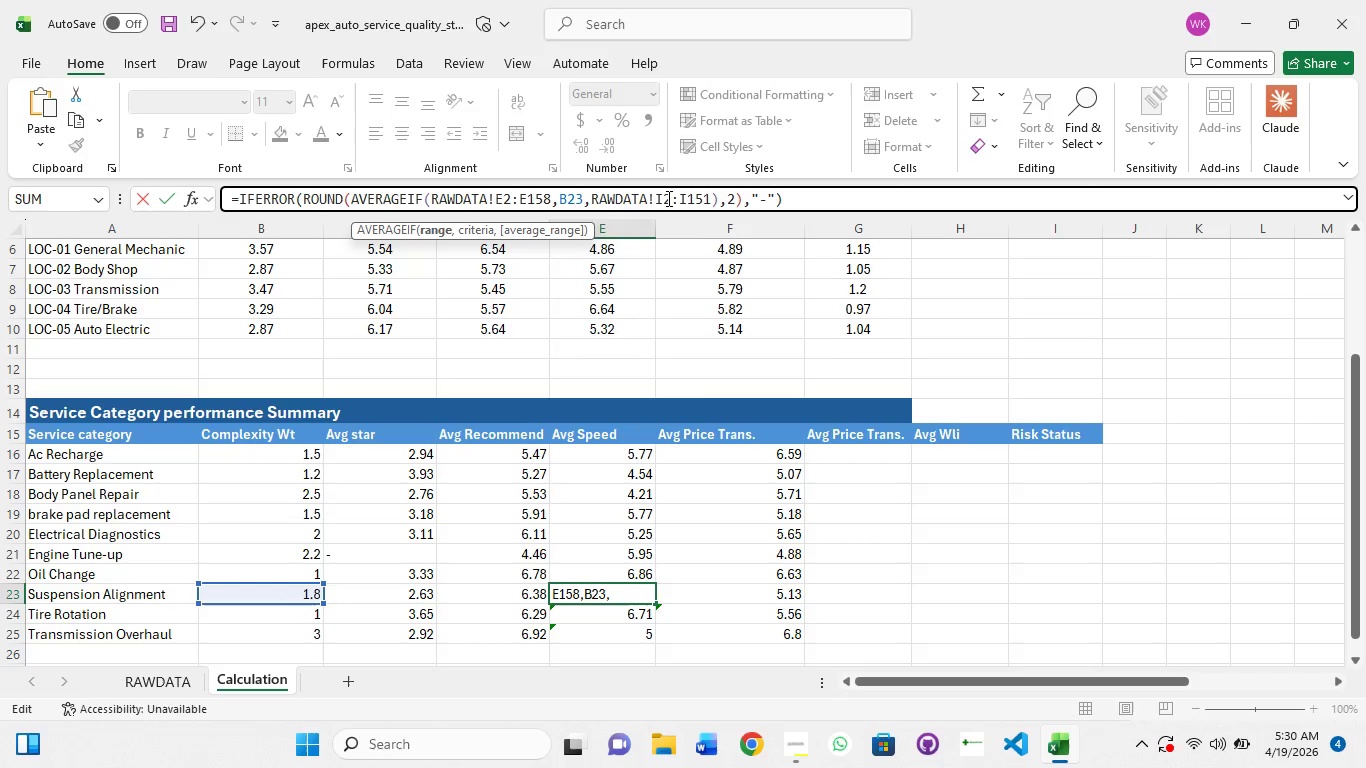 
key(ArrowRight)
 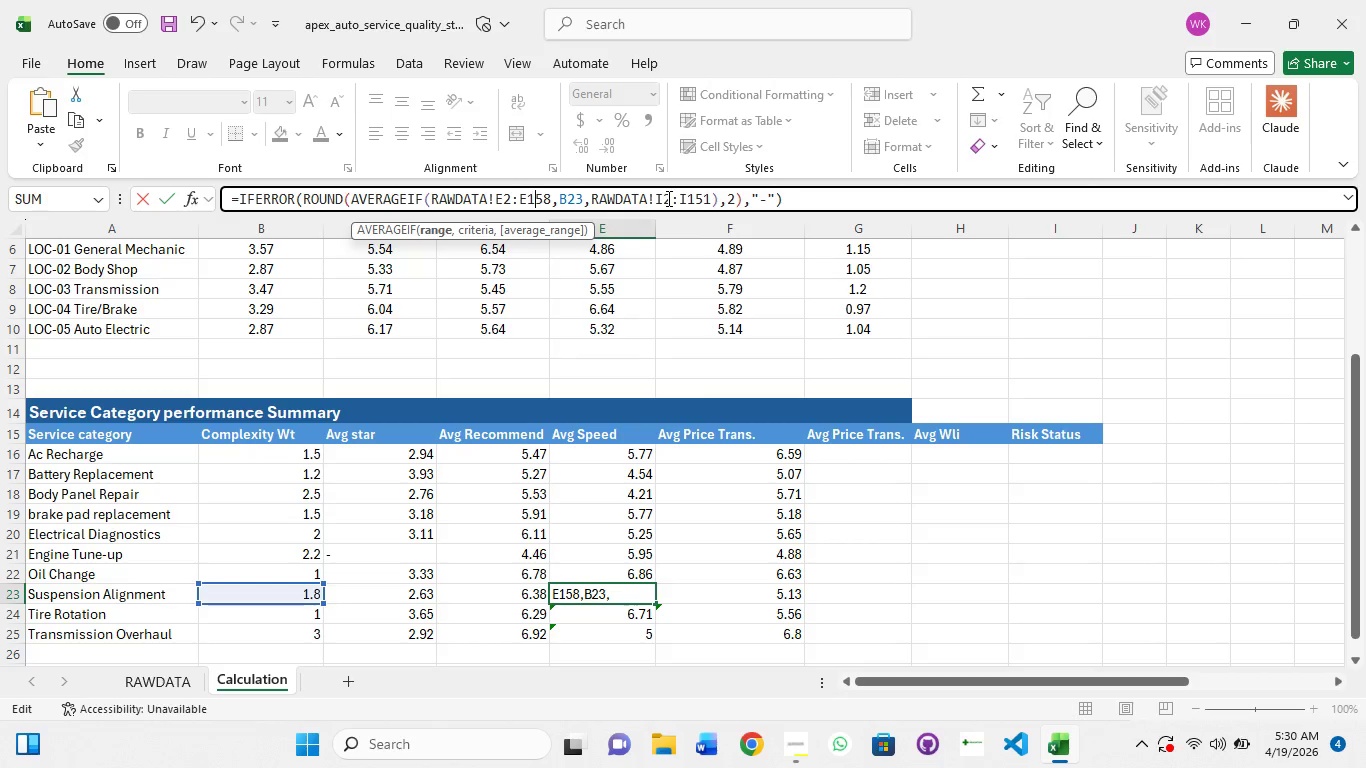 
key(ArrowRight)
 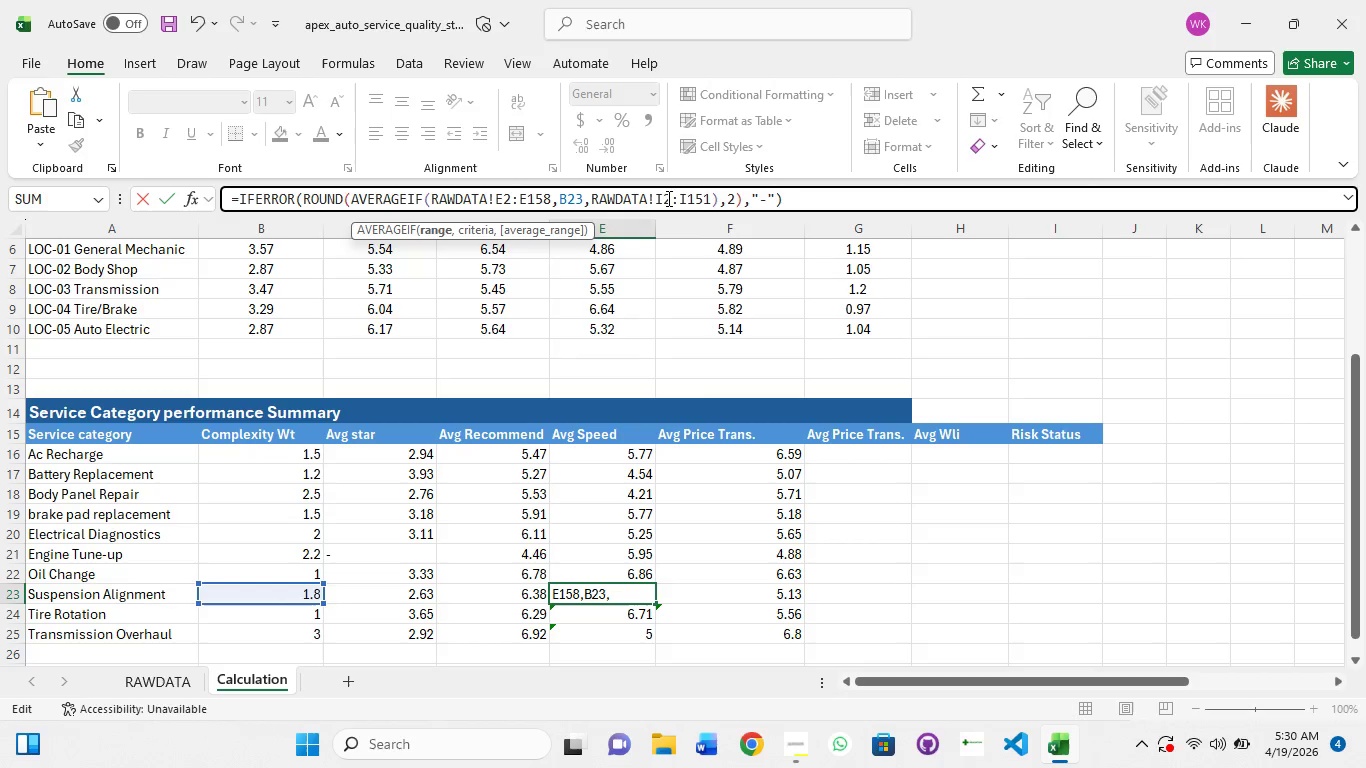 
key(ArrowRight)
 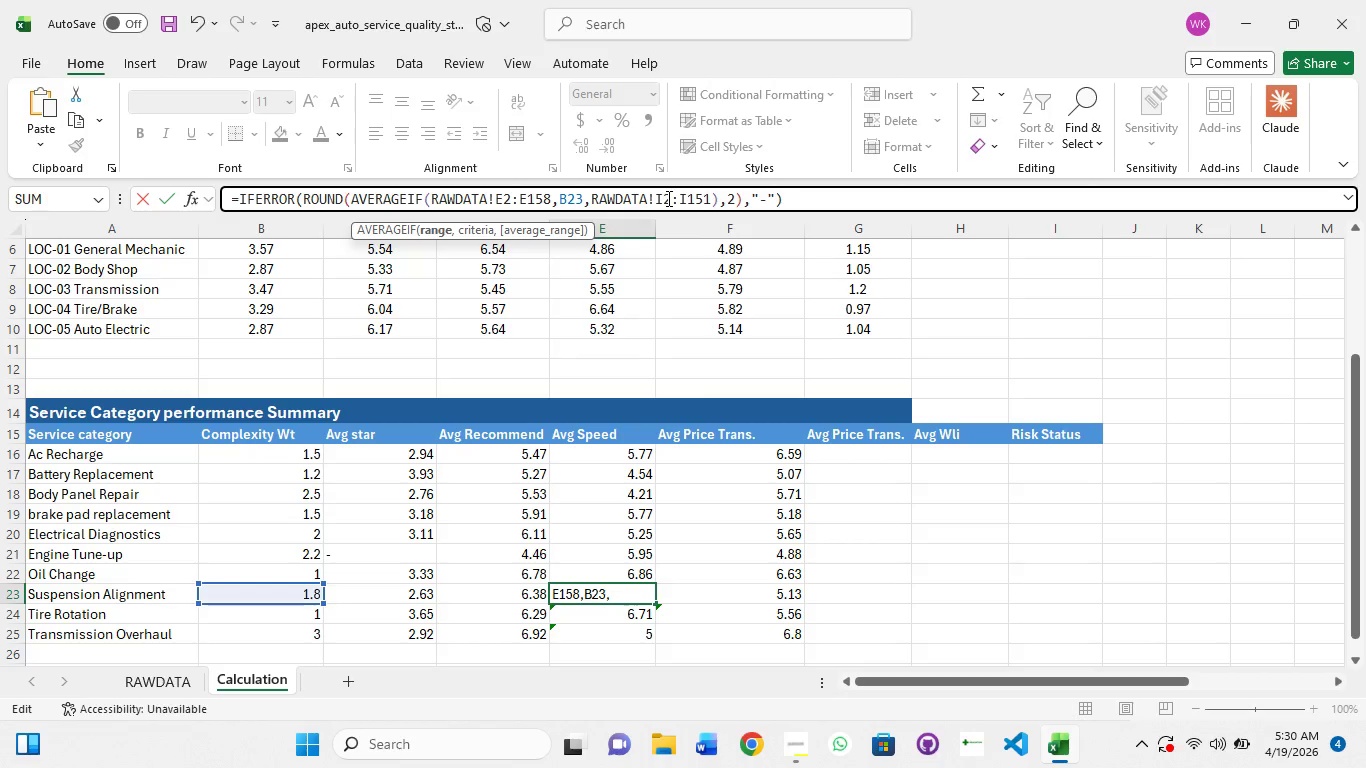 
key(ArrowRight)
 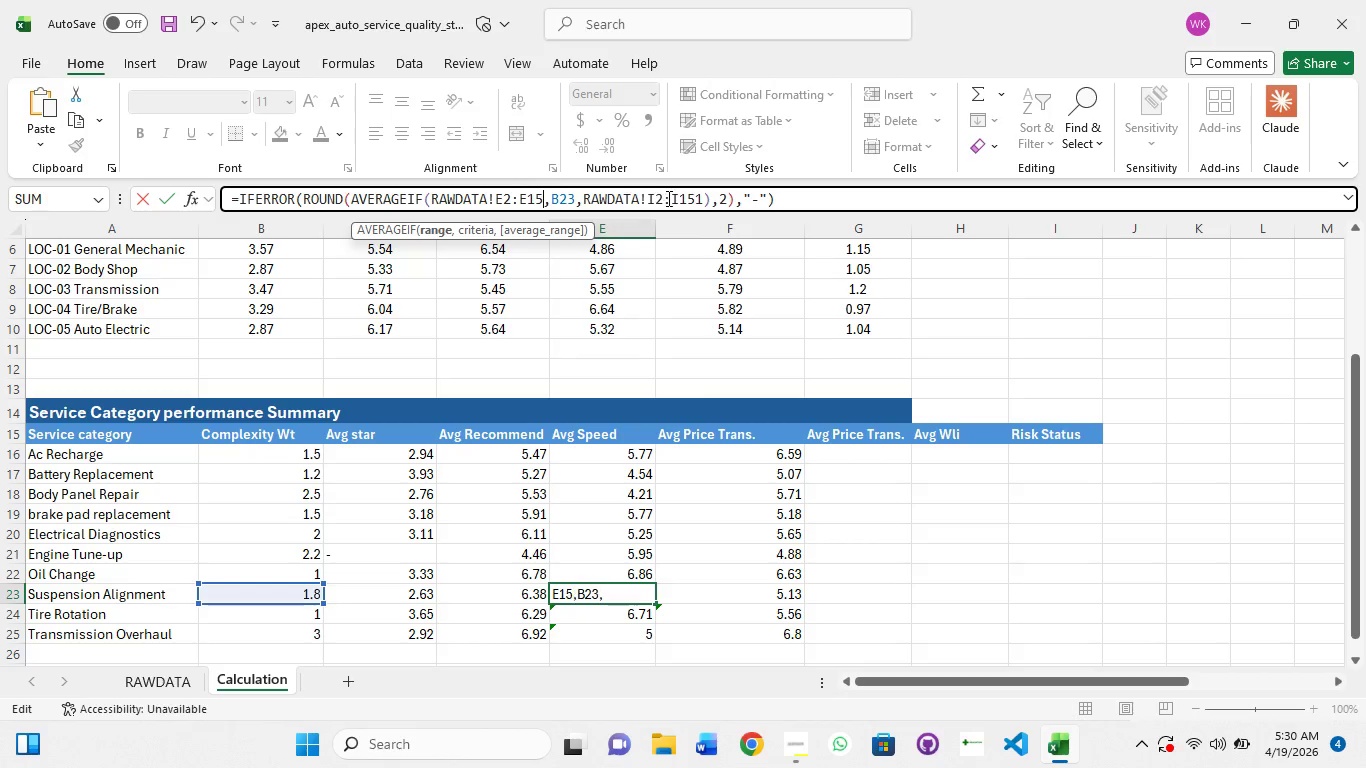 
key(Backspace)
 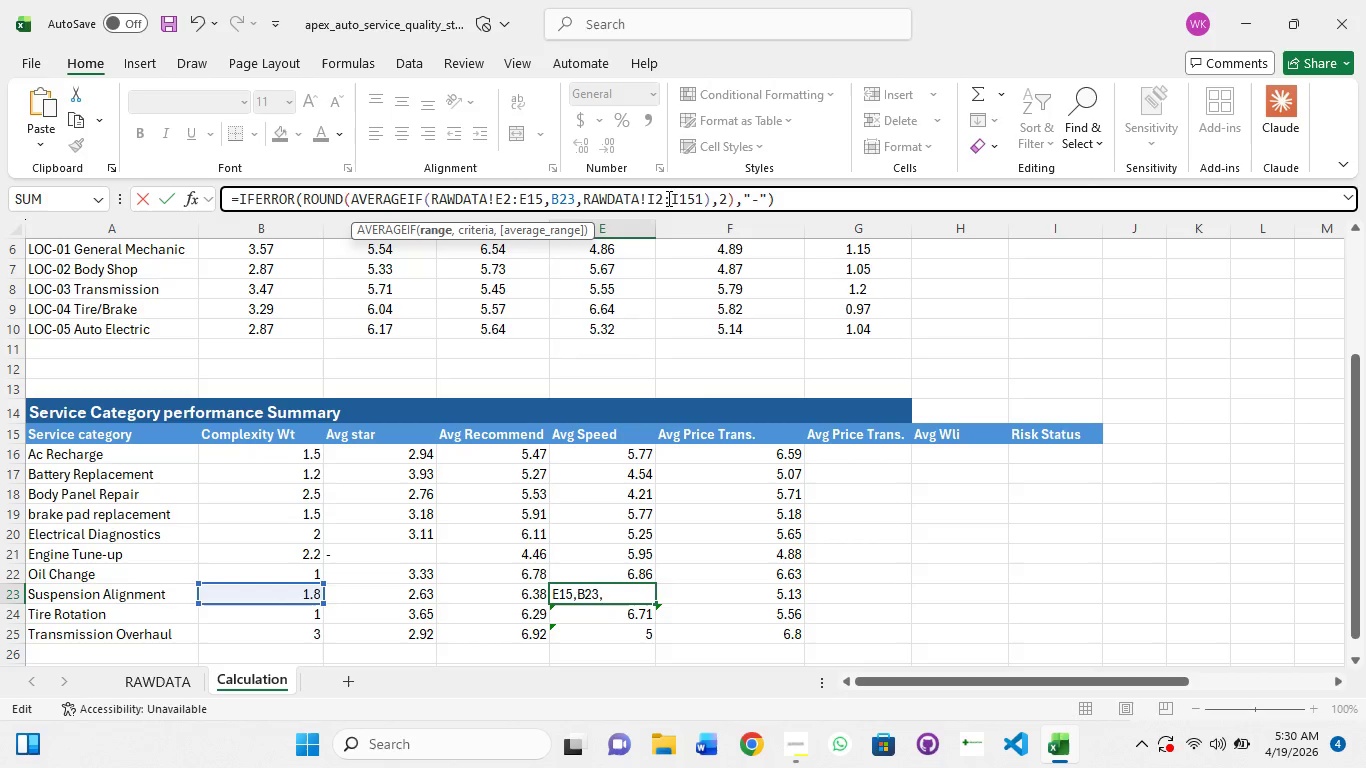 
key(1)
 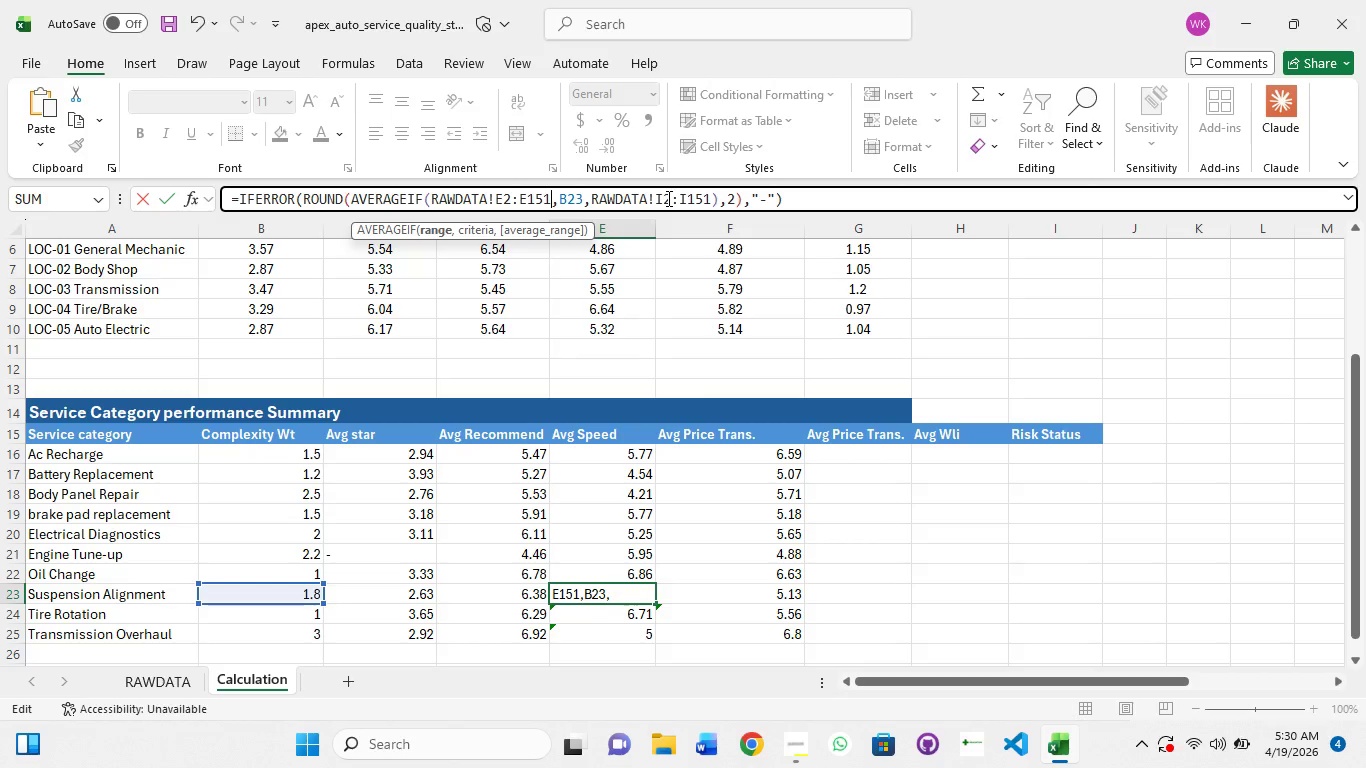 
key(Enter)
 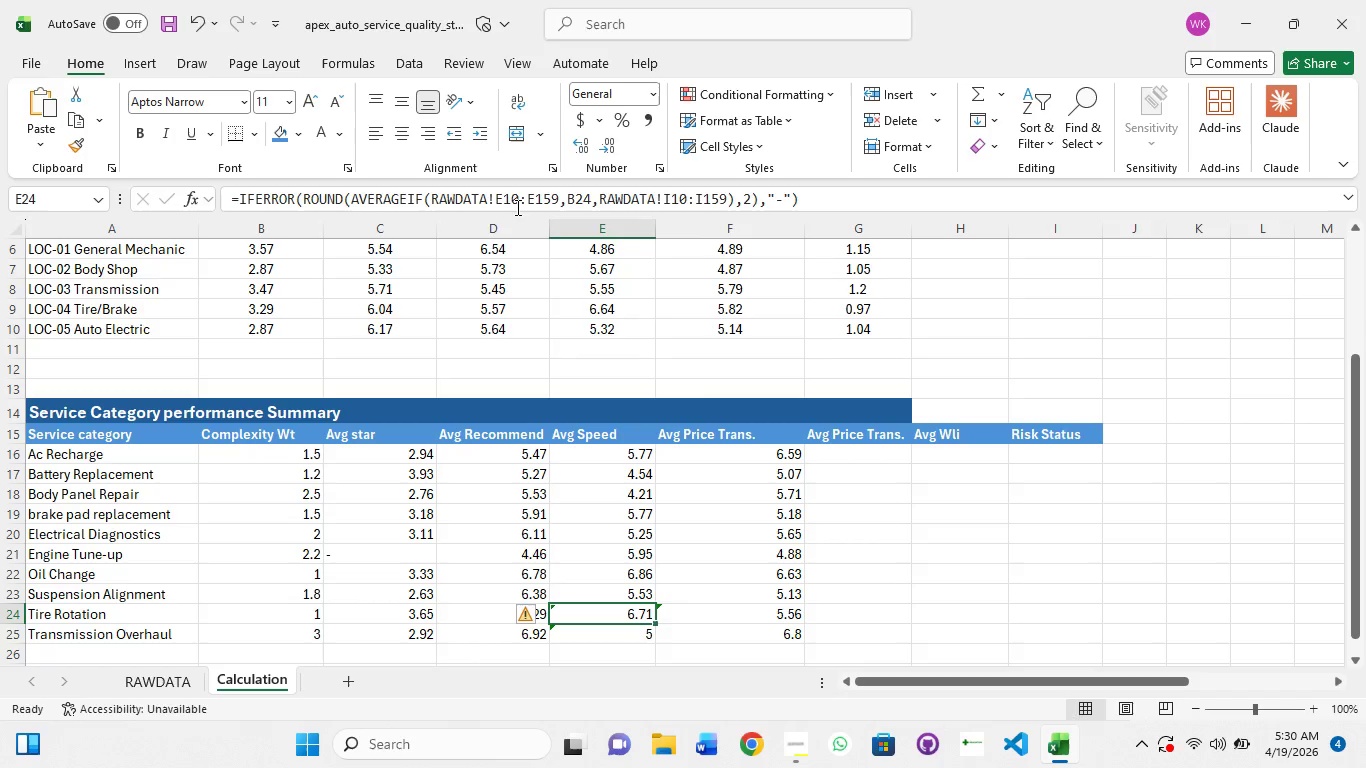 
left_click([526, 198])
 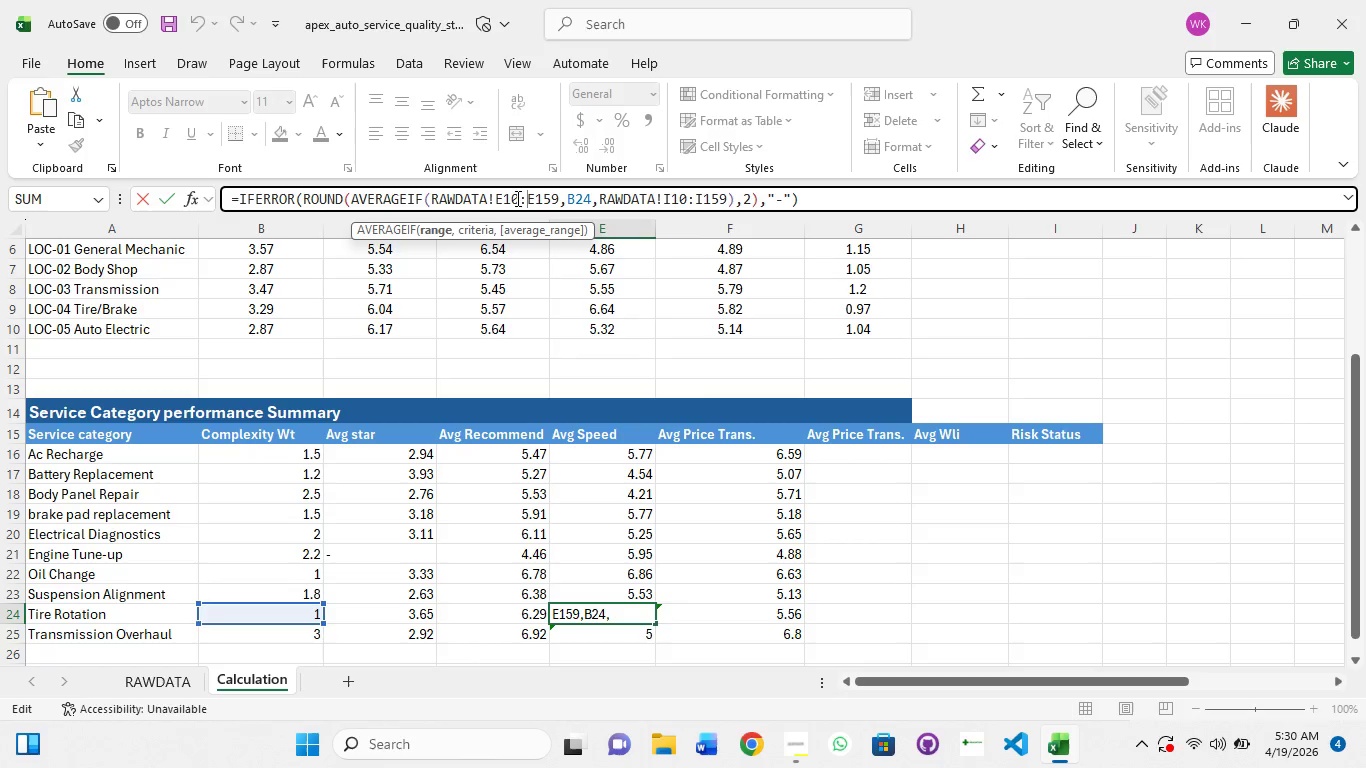 
left_click([516, 198])
 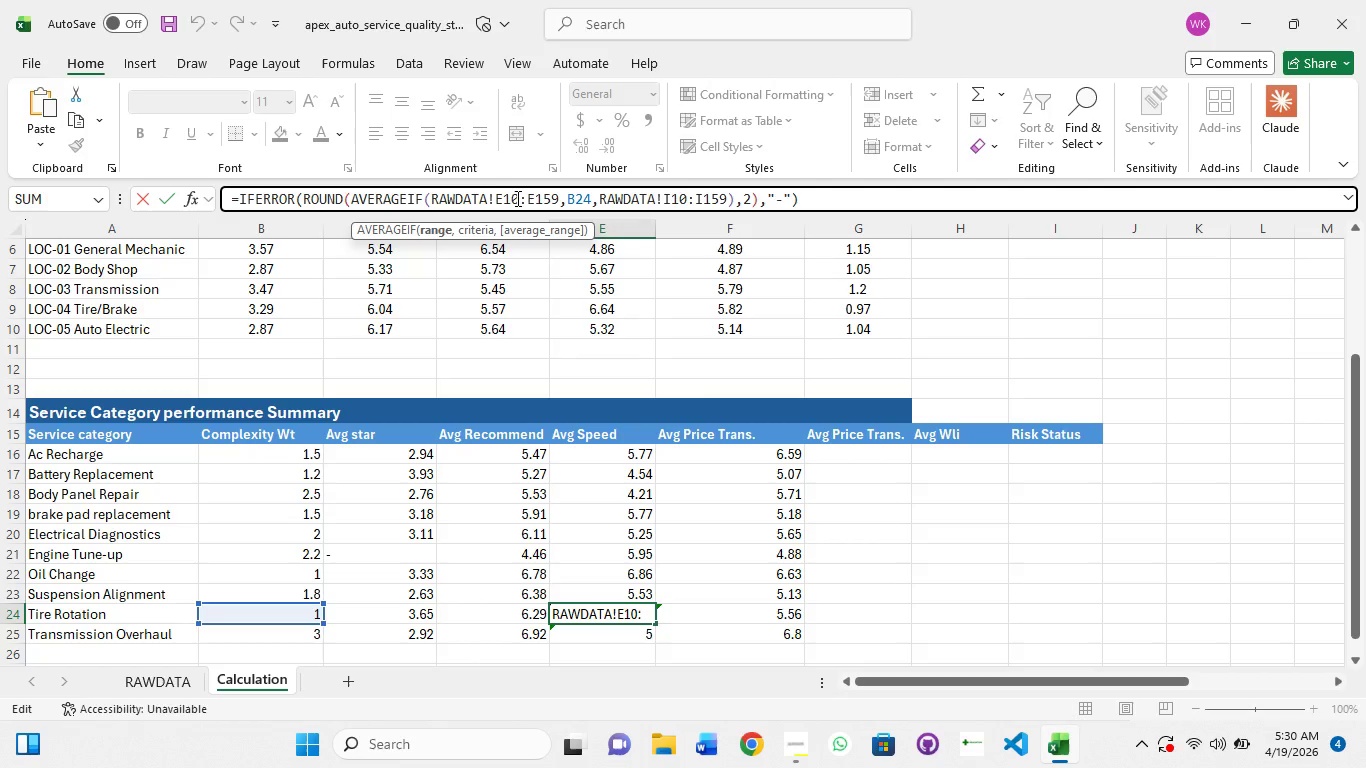 
key(Backspace)
 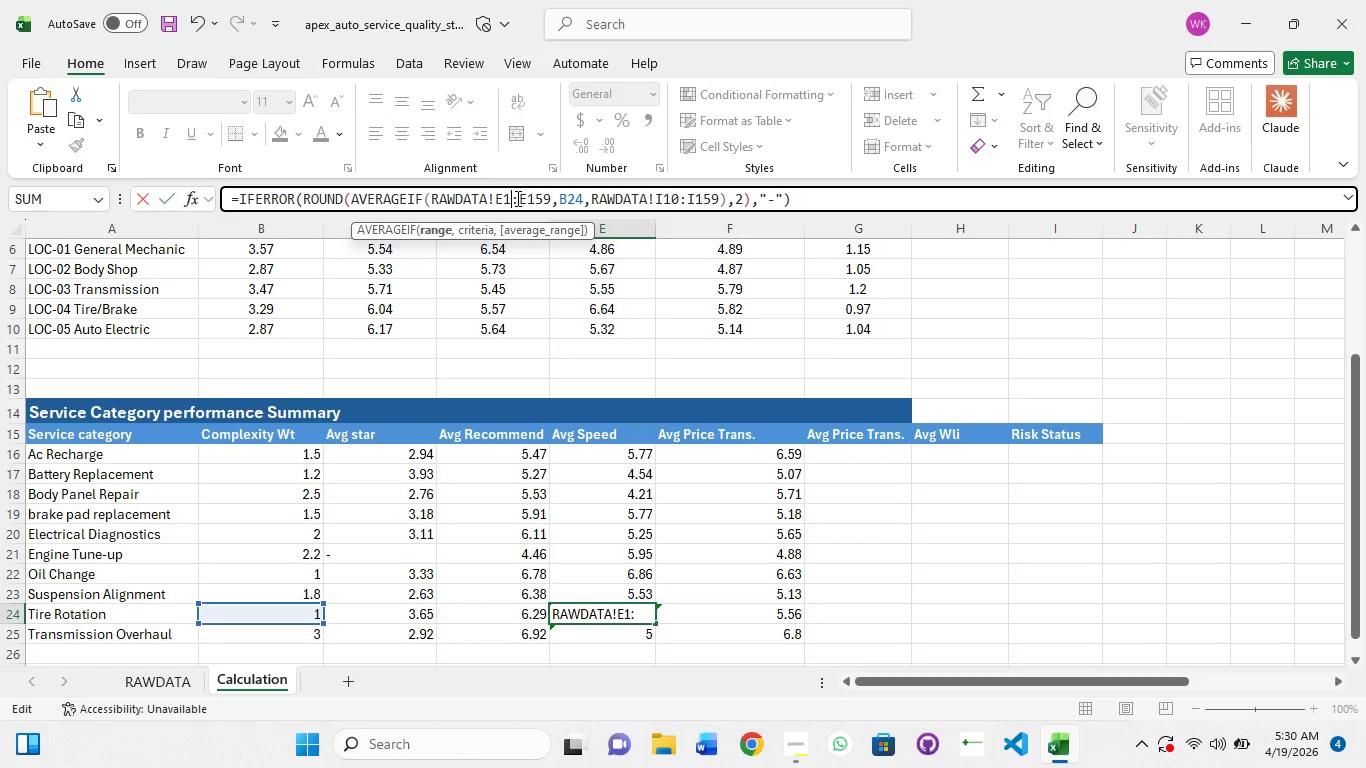 
key(Backspace)
 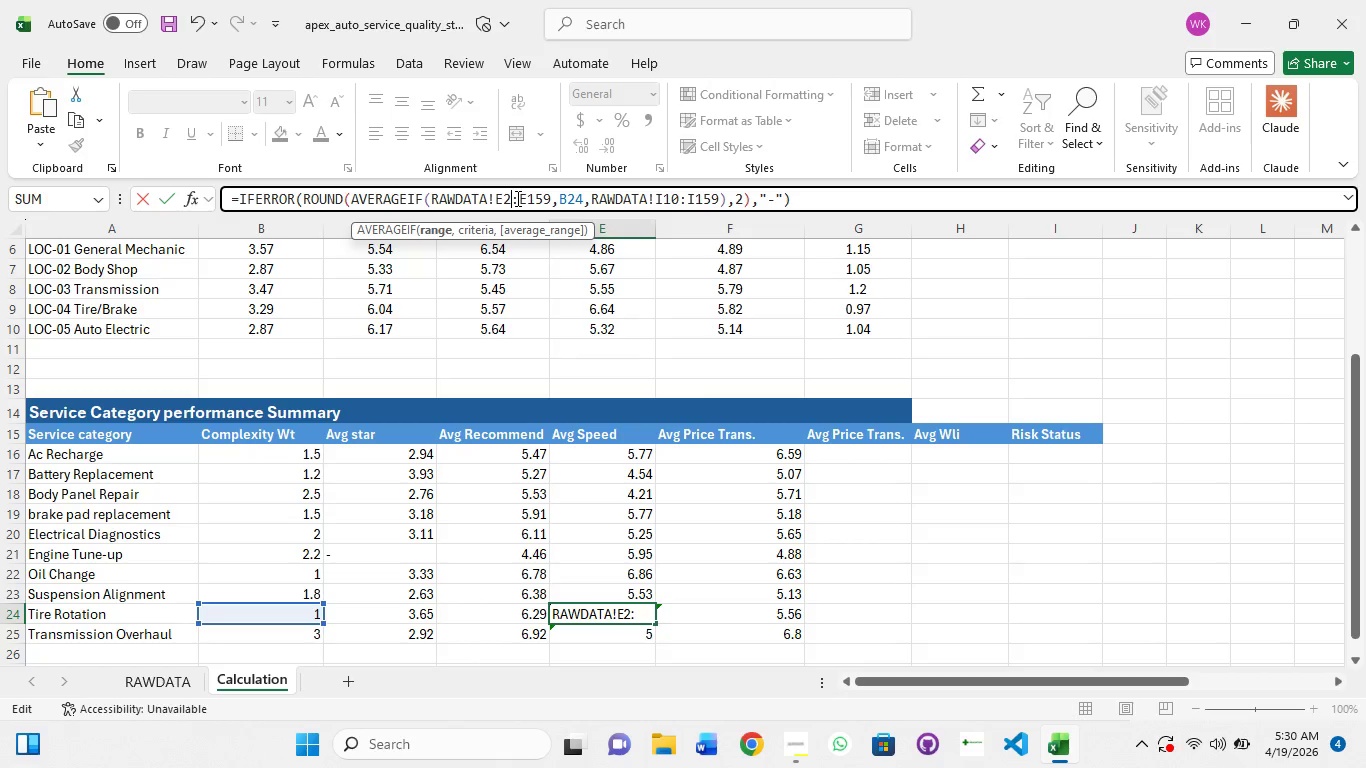 
key(2)
 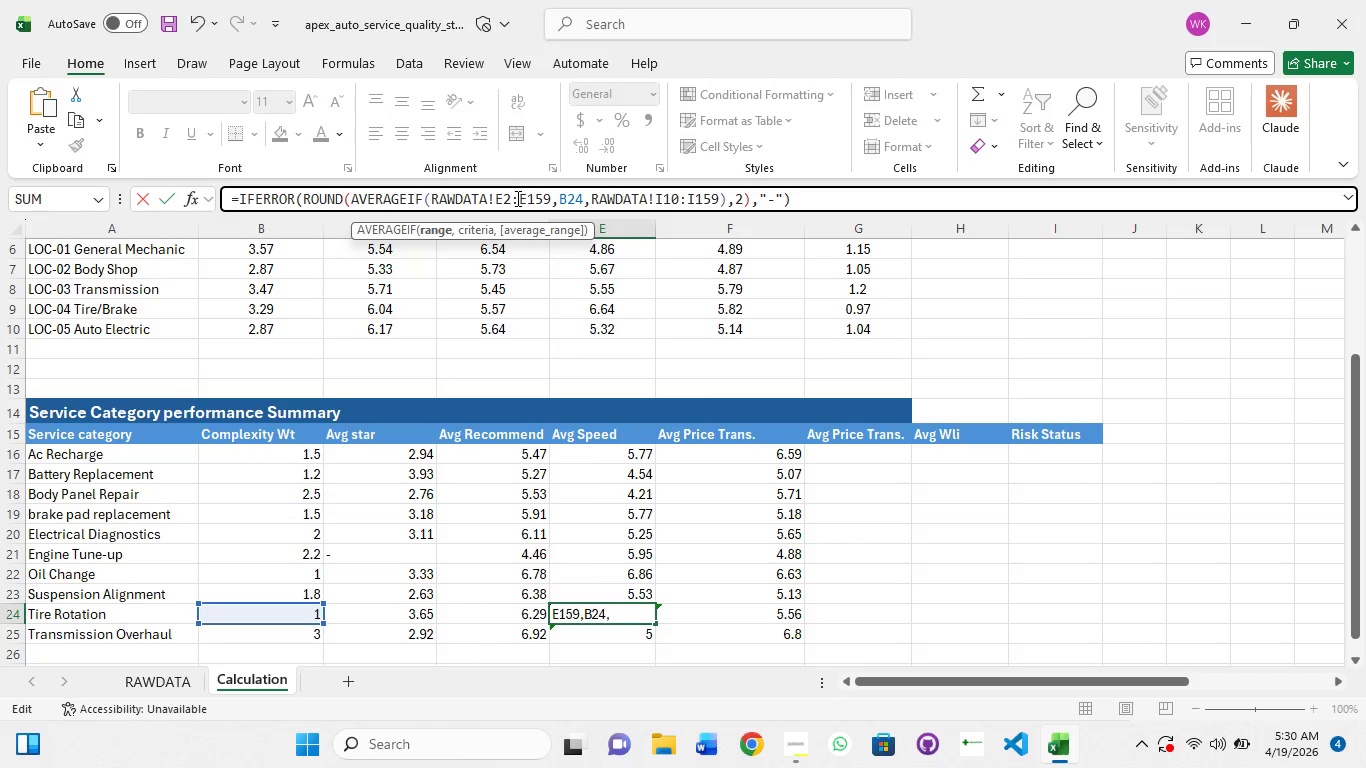 
key(ArrowRight)
 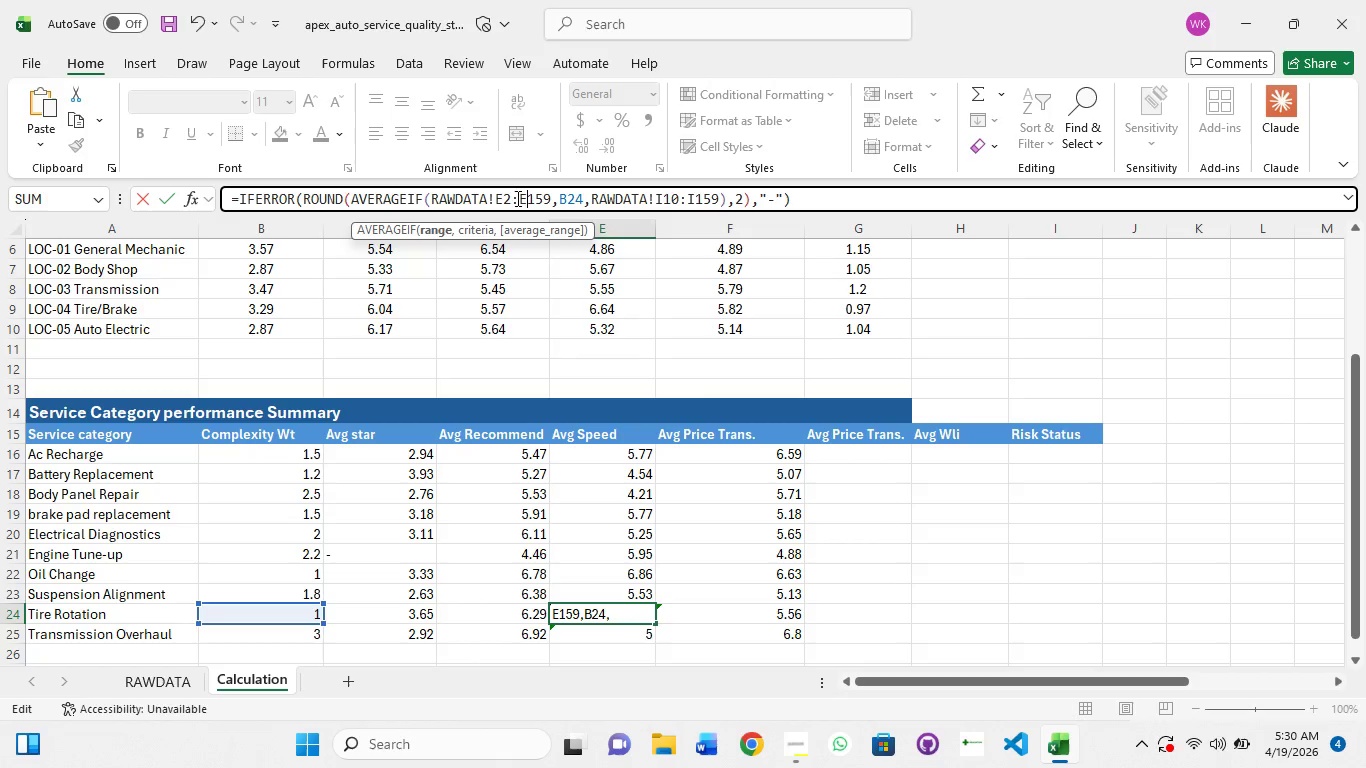 
key(ArrowRight)
 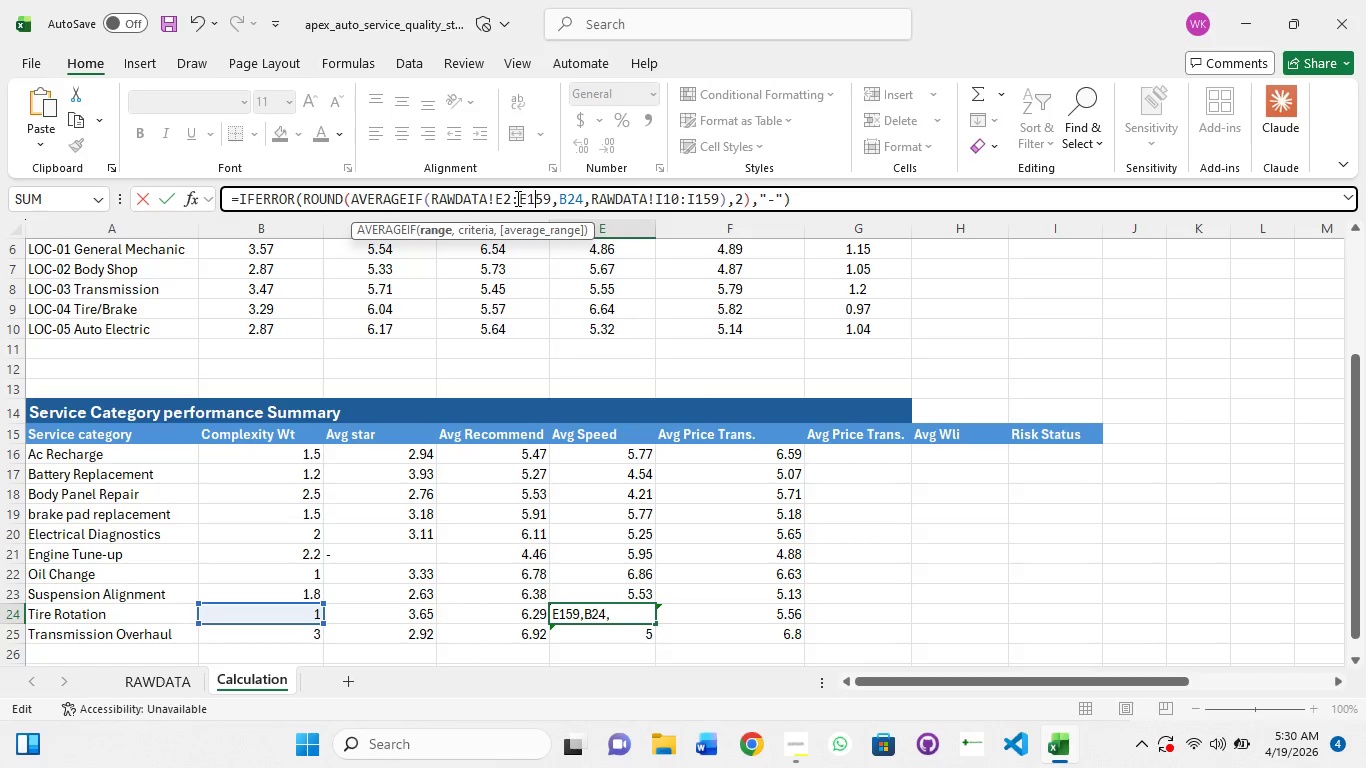 
key(ArrowRight)
 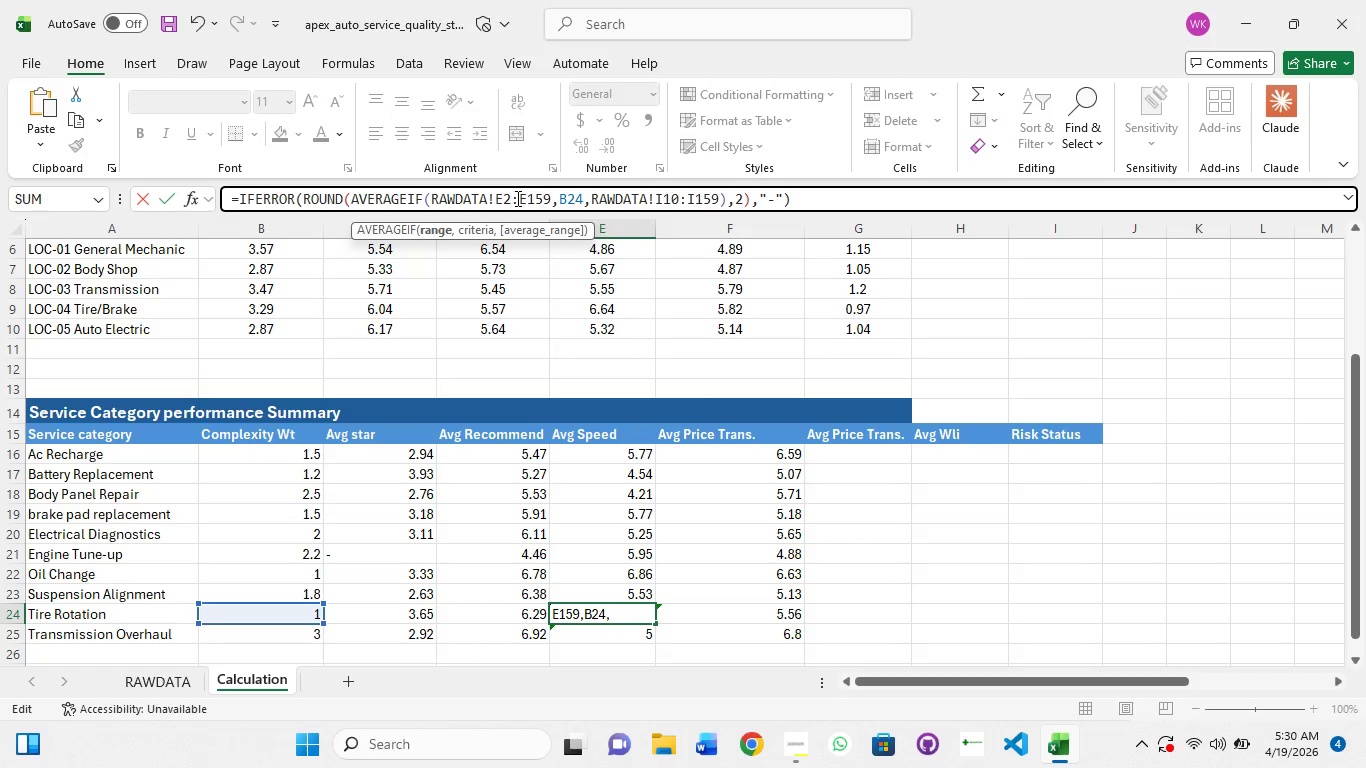 
key(ArrowRight)
 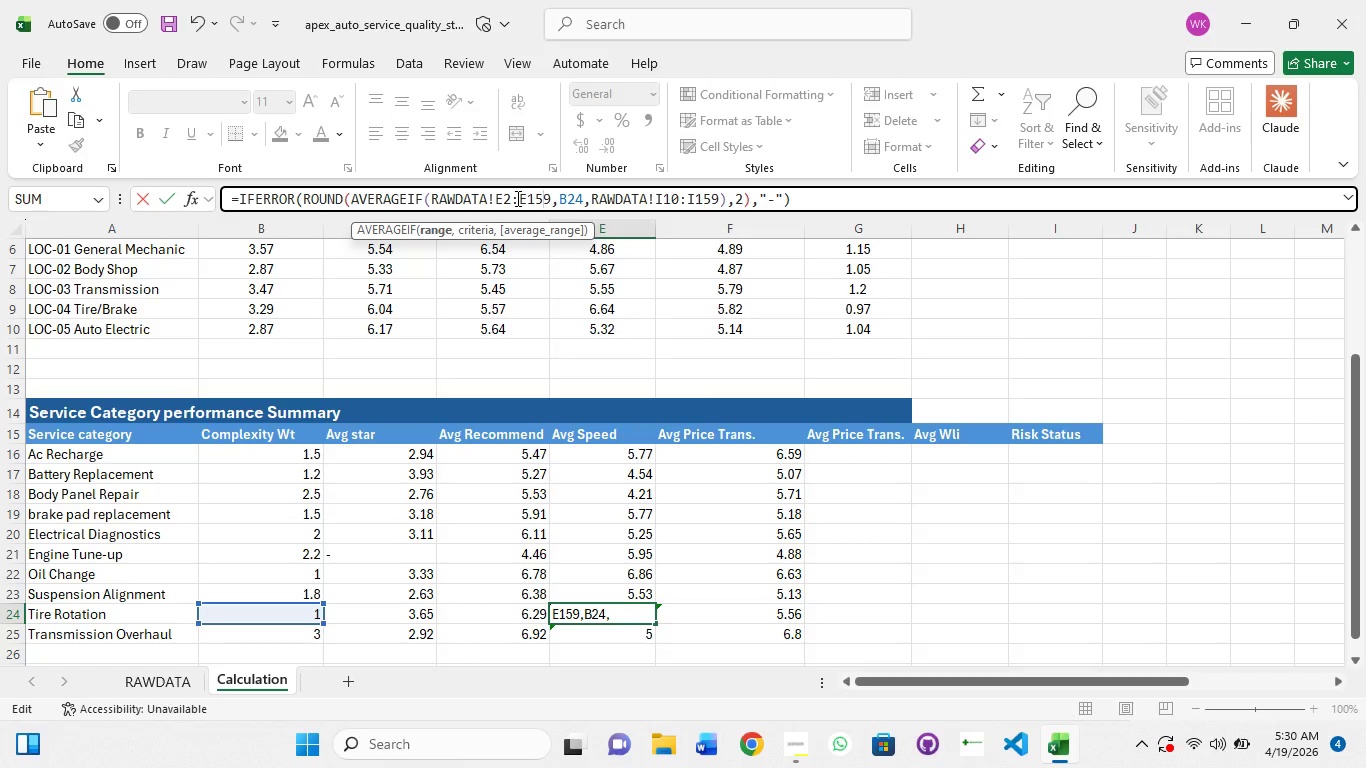 
key(ArrowRight)
 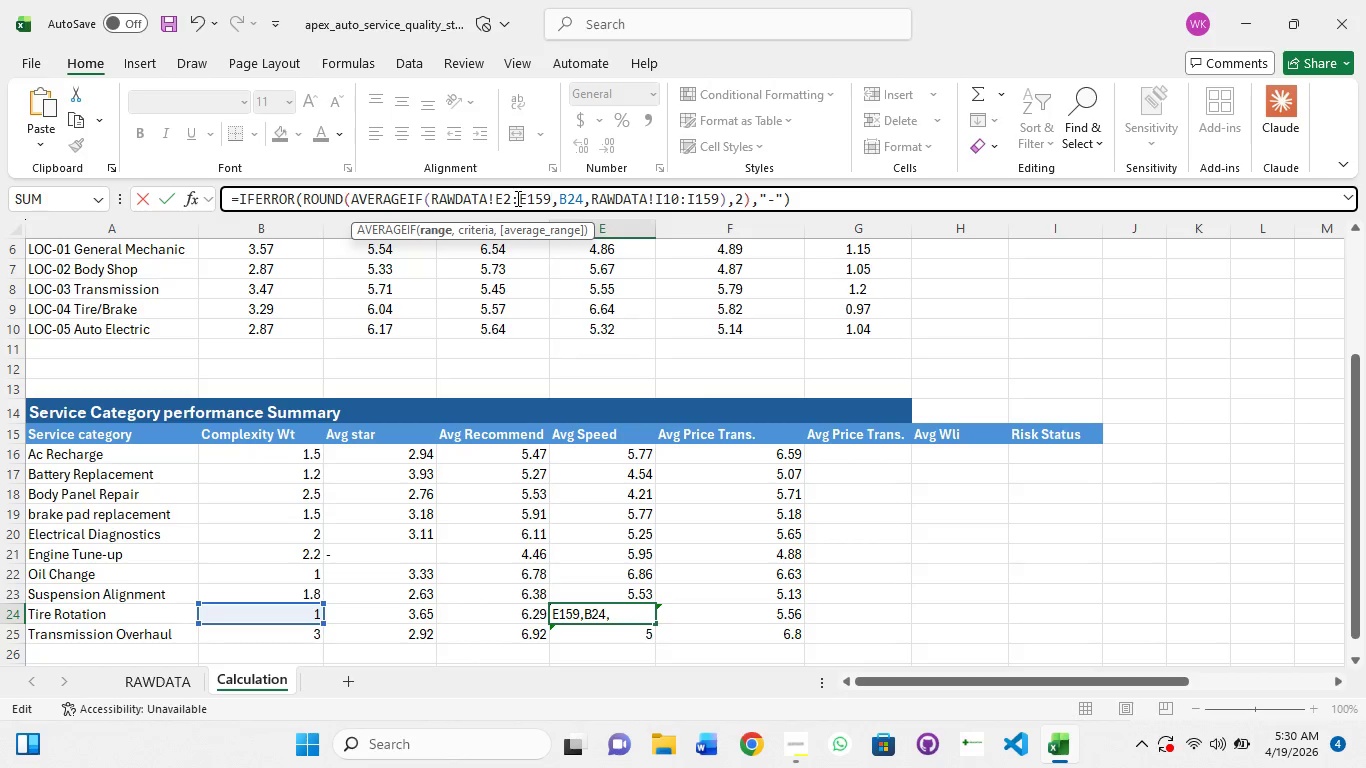 
key(Backspace)
 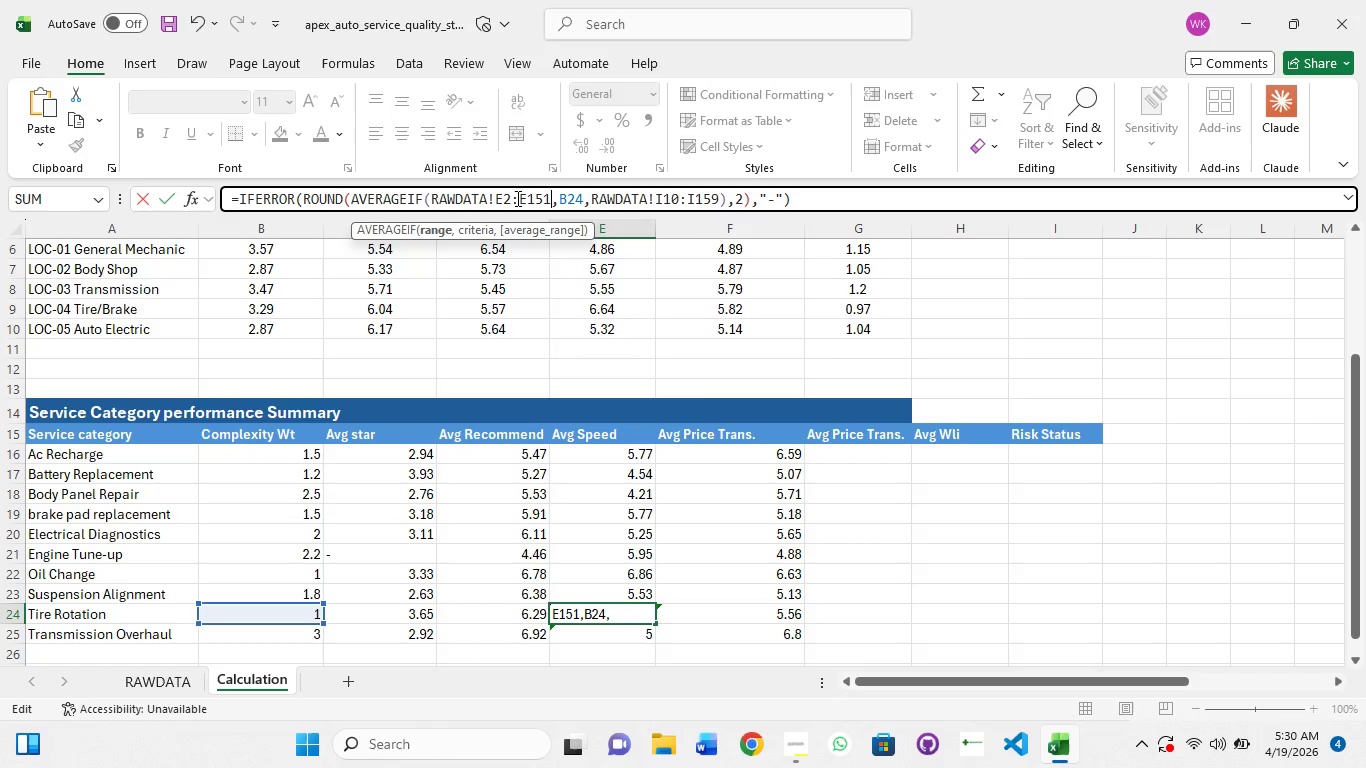 
key(1)
 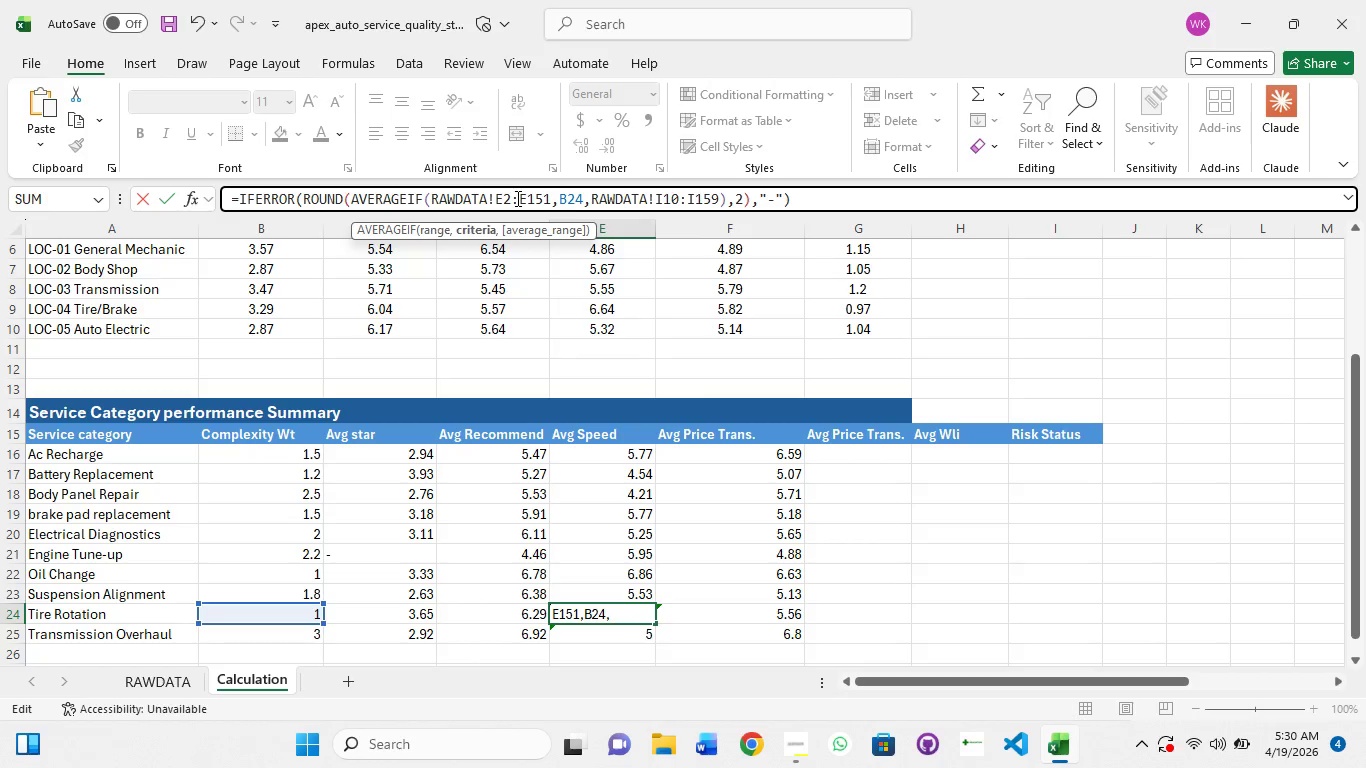 
hold_key(key=ArrowRight, duration=1.09)
 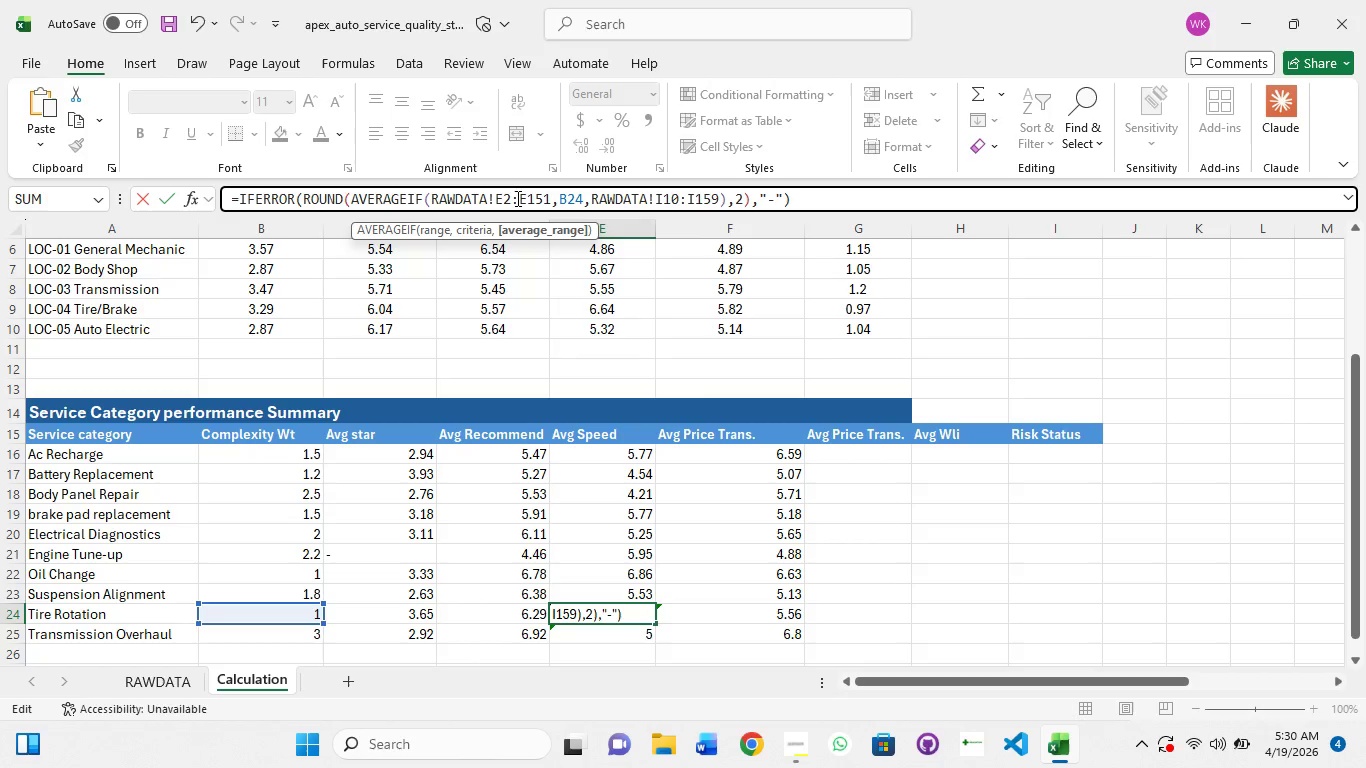 
key(ArrowLeft)
 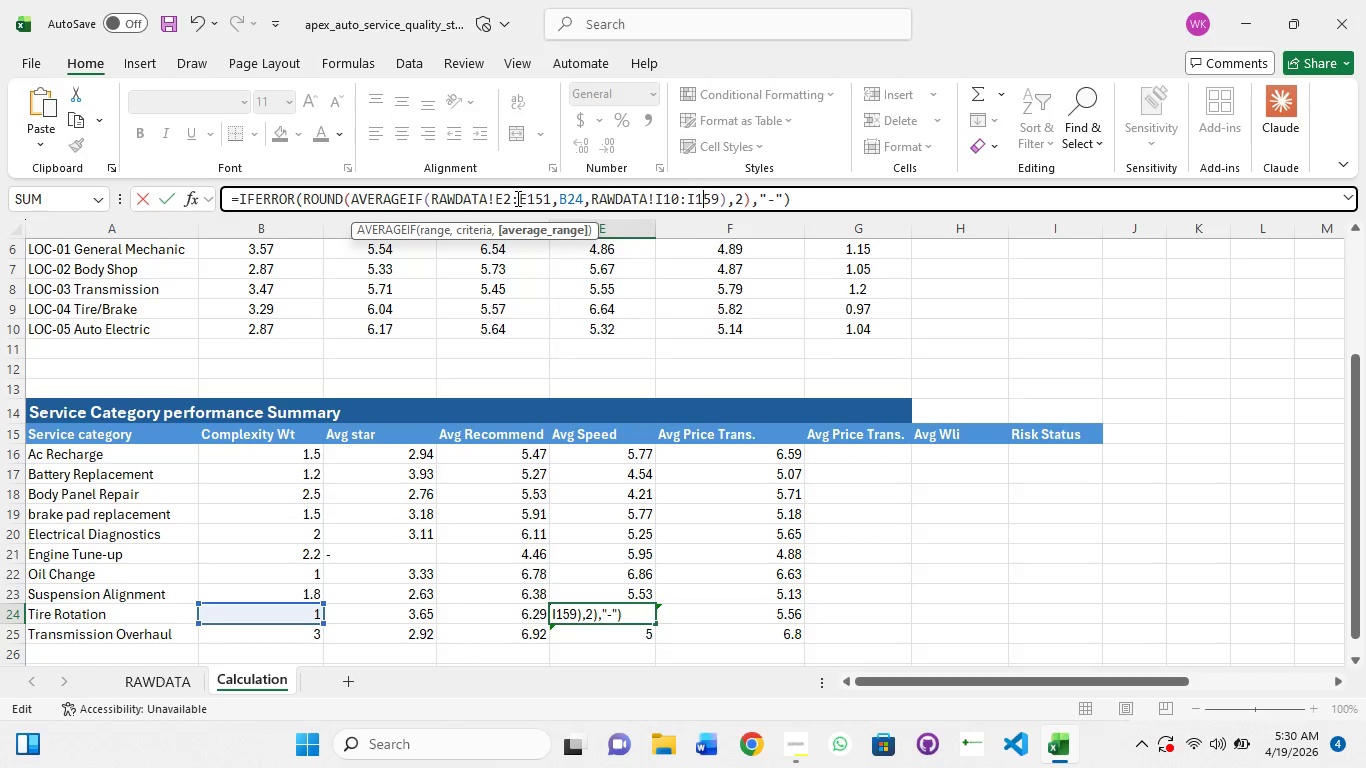 
key(ArrowLeft)
 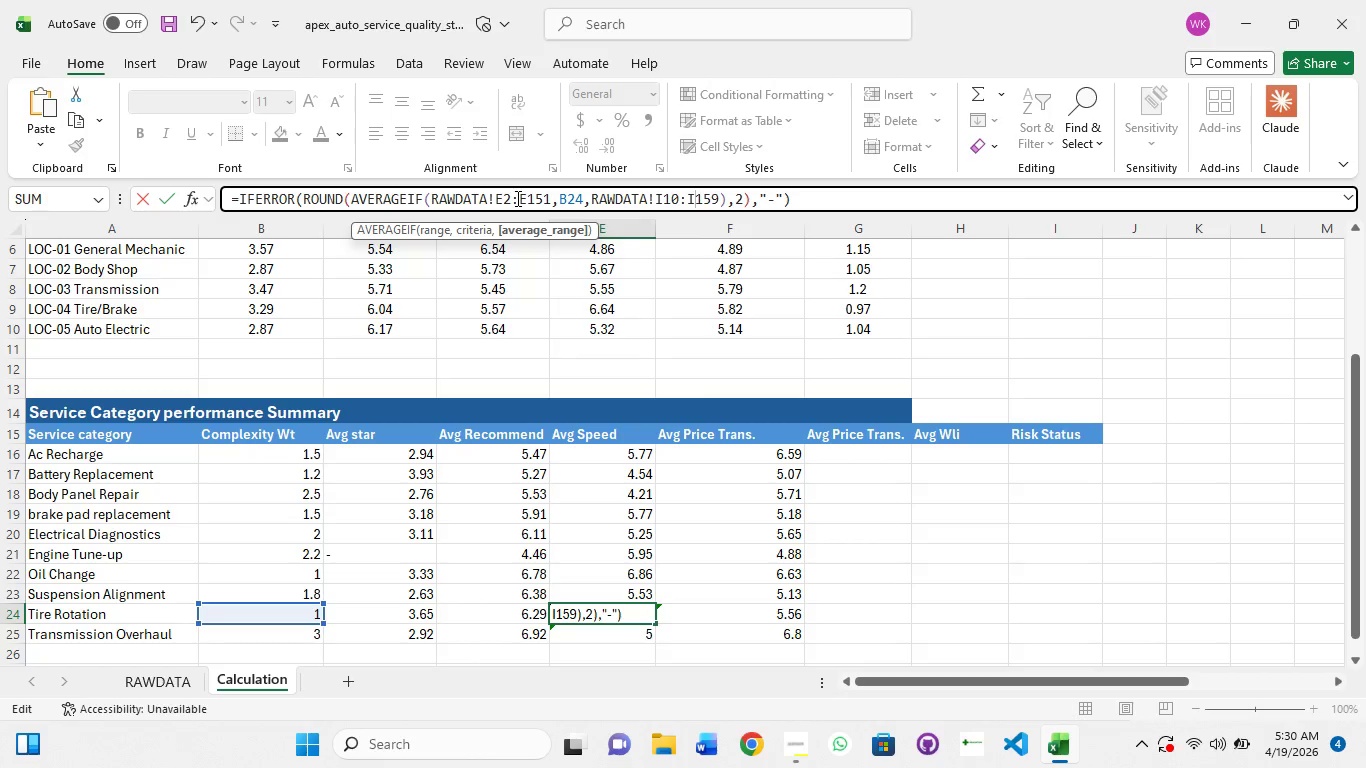 
key(ArrowLeft)
 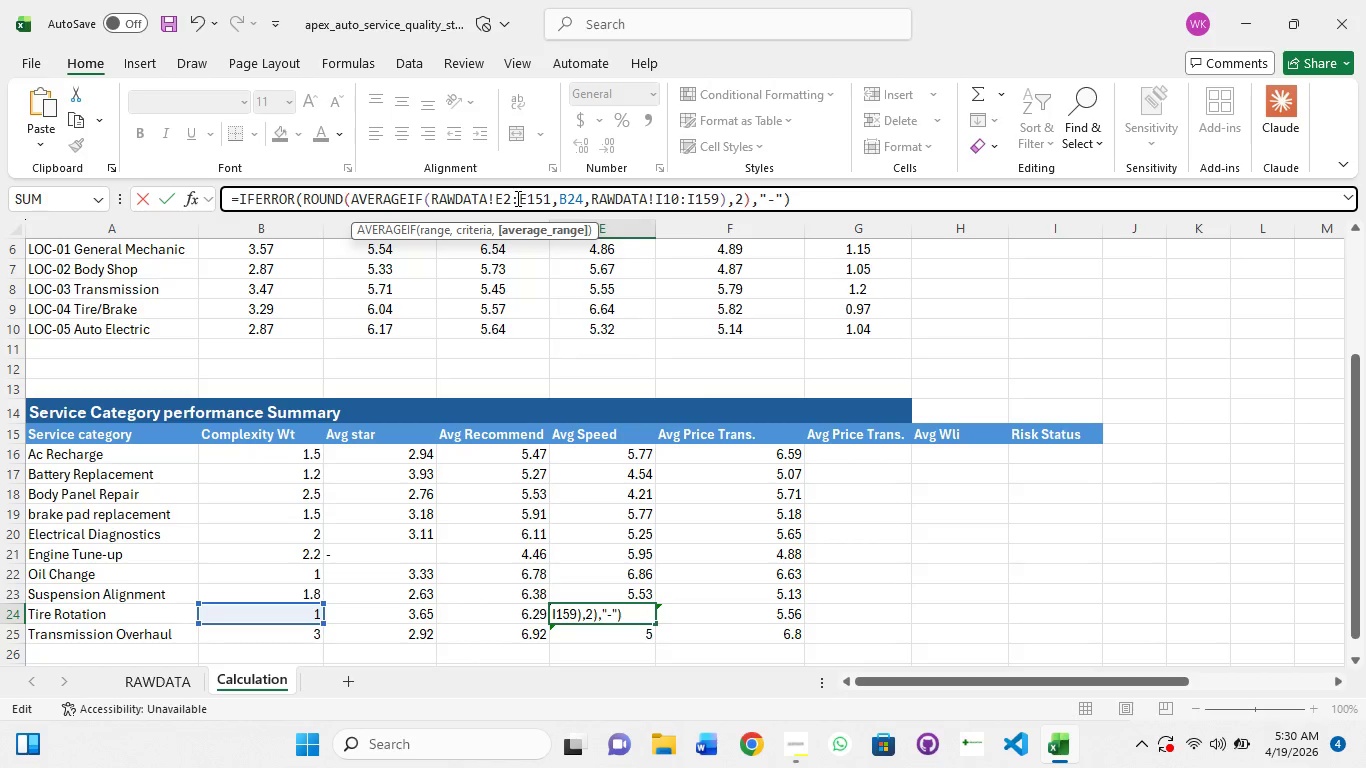 
key(ArrowLeft)
 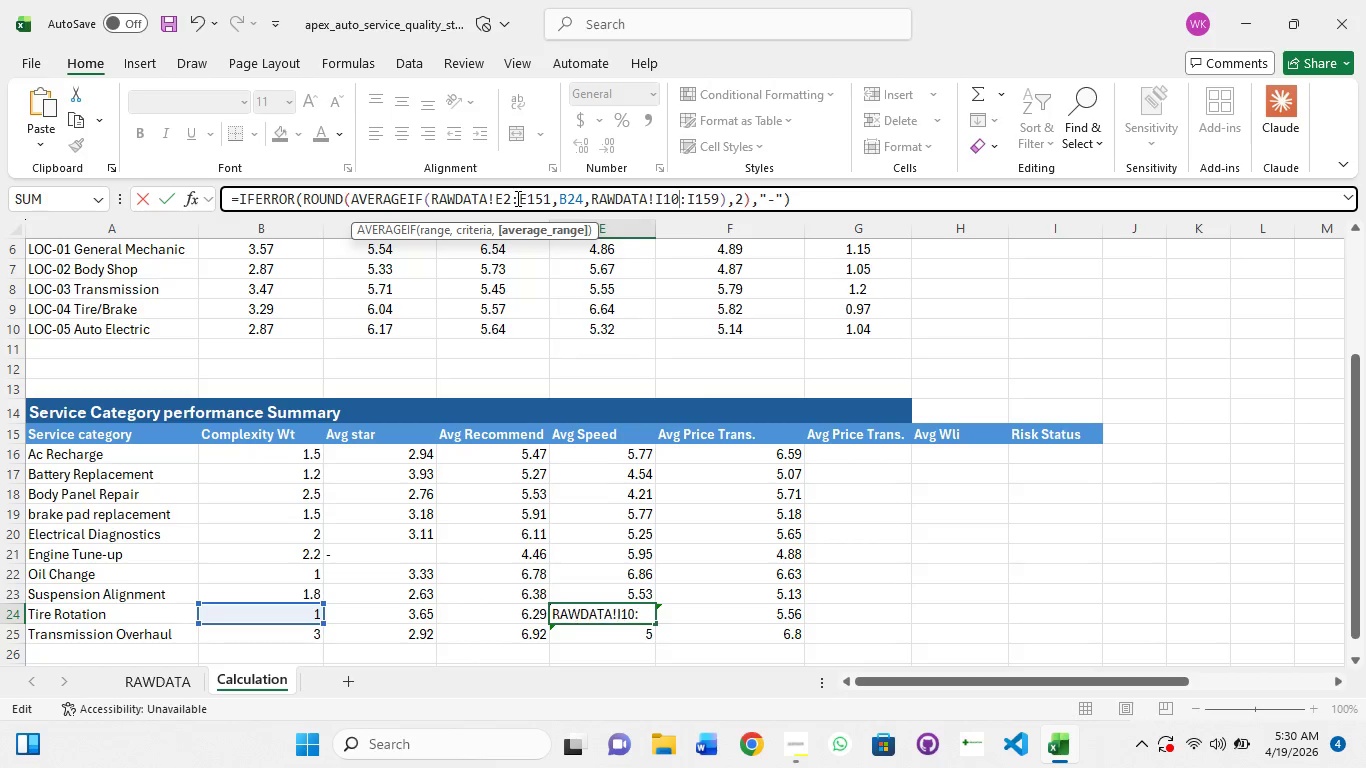 
key(ArrowLeft)
 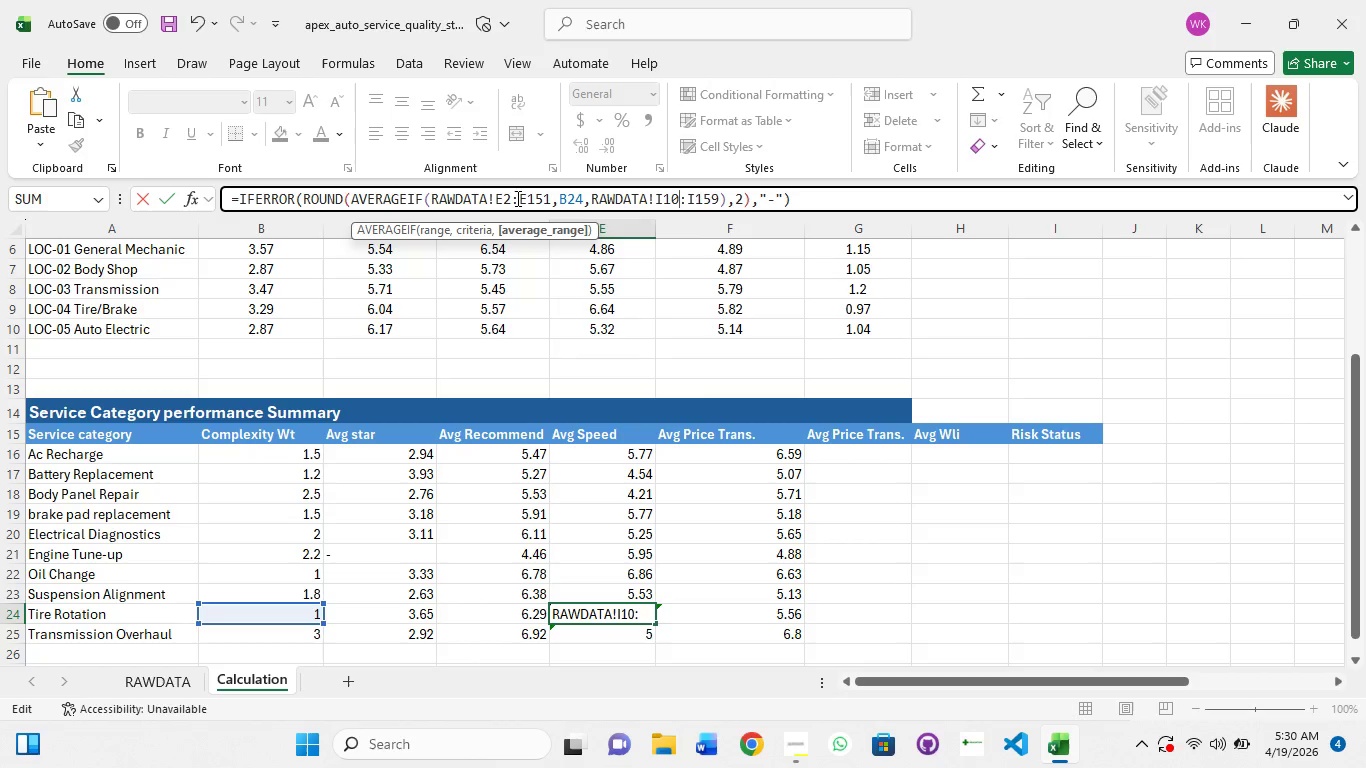 
key(Backspace)
 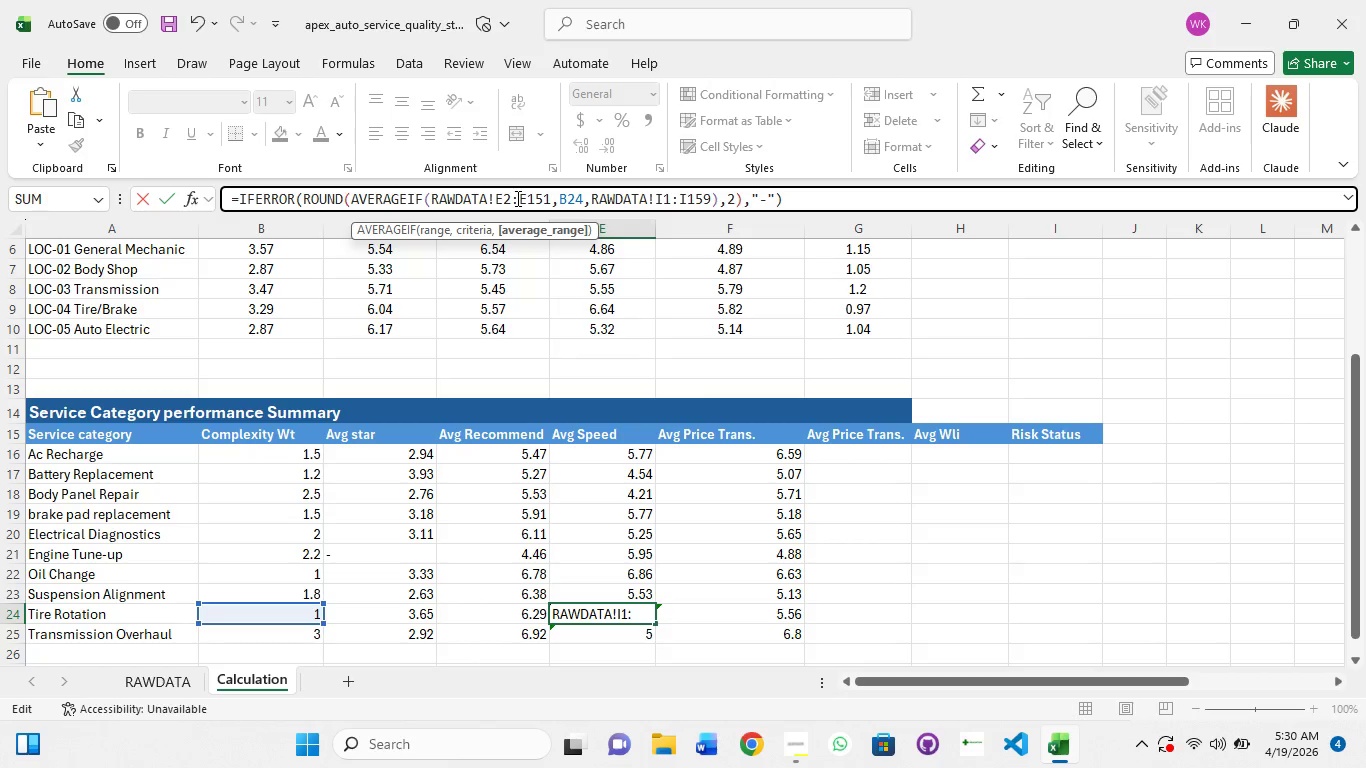 
key(Backspace)
 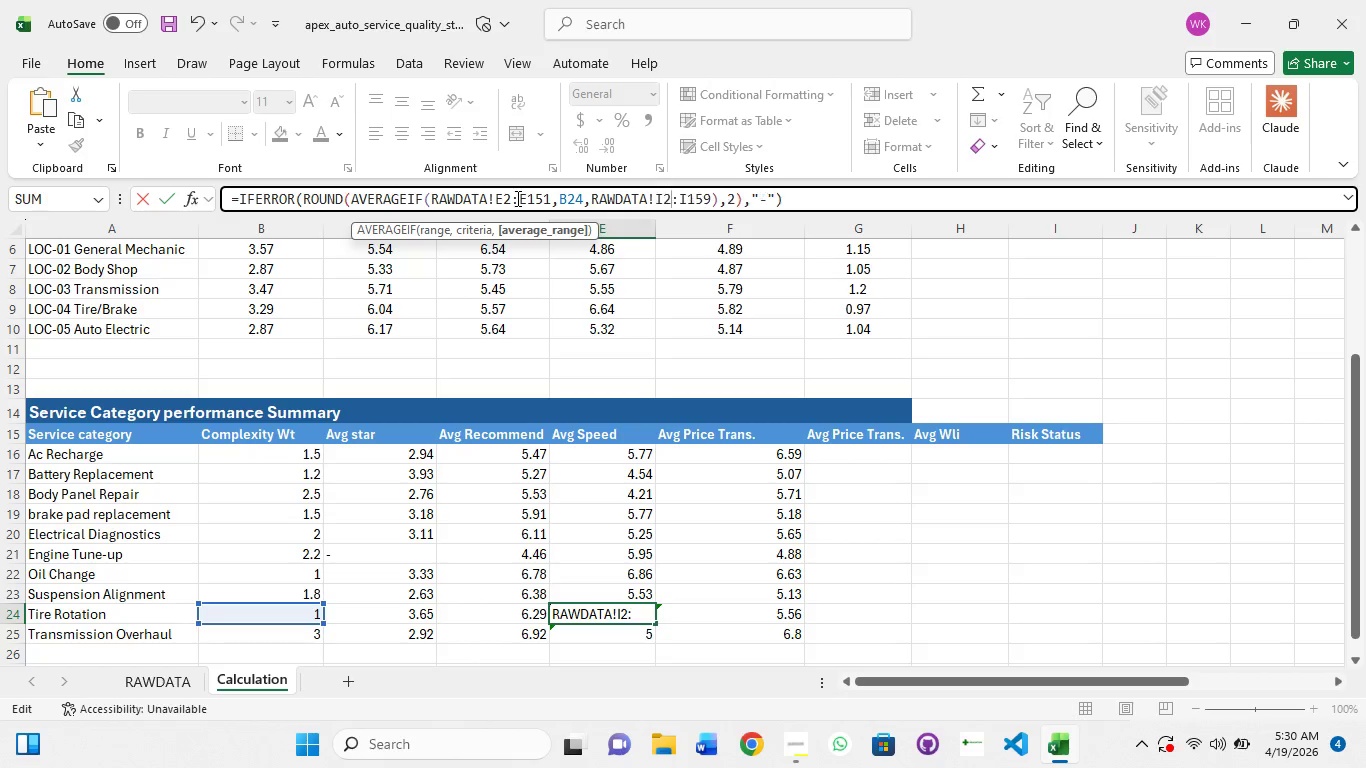 
key(2)
 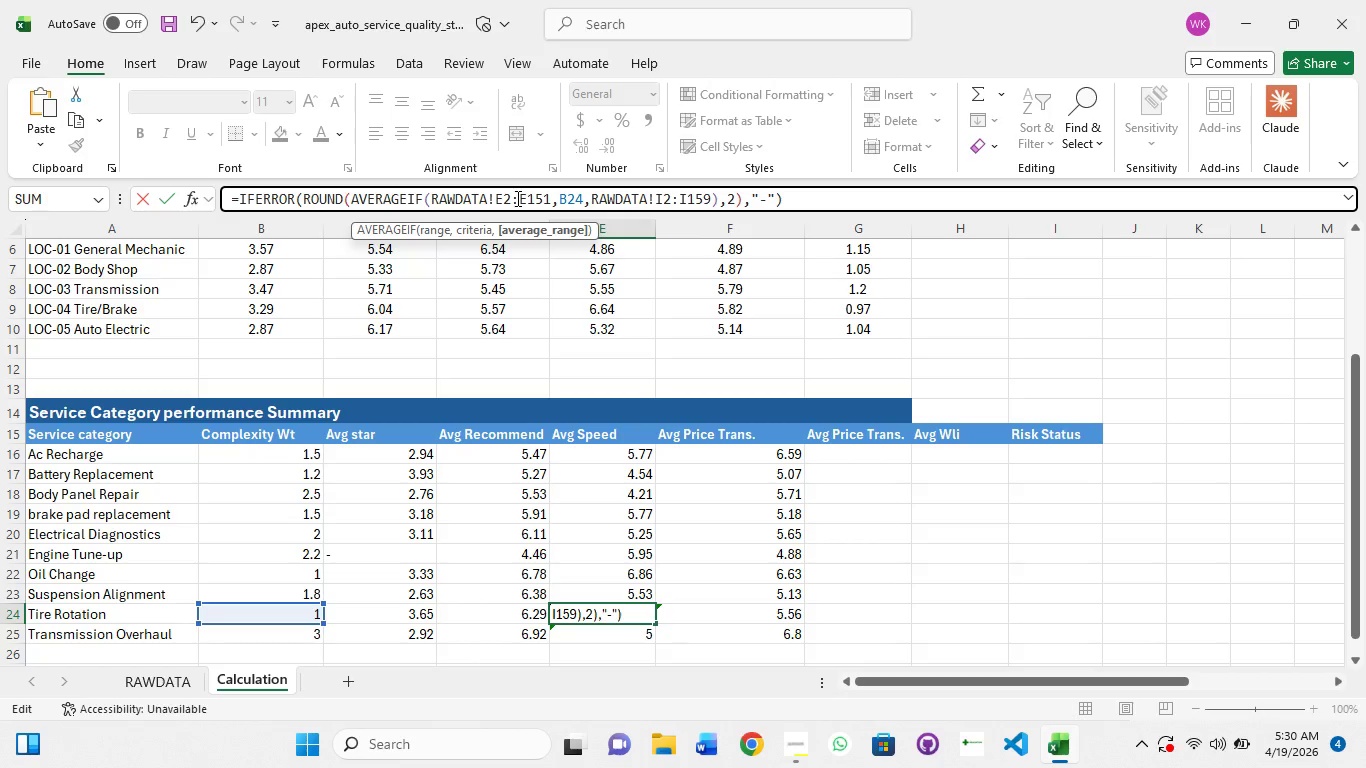 
key(ArrowRight)
 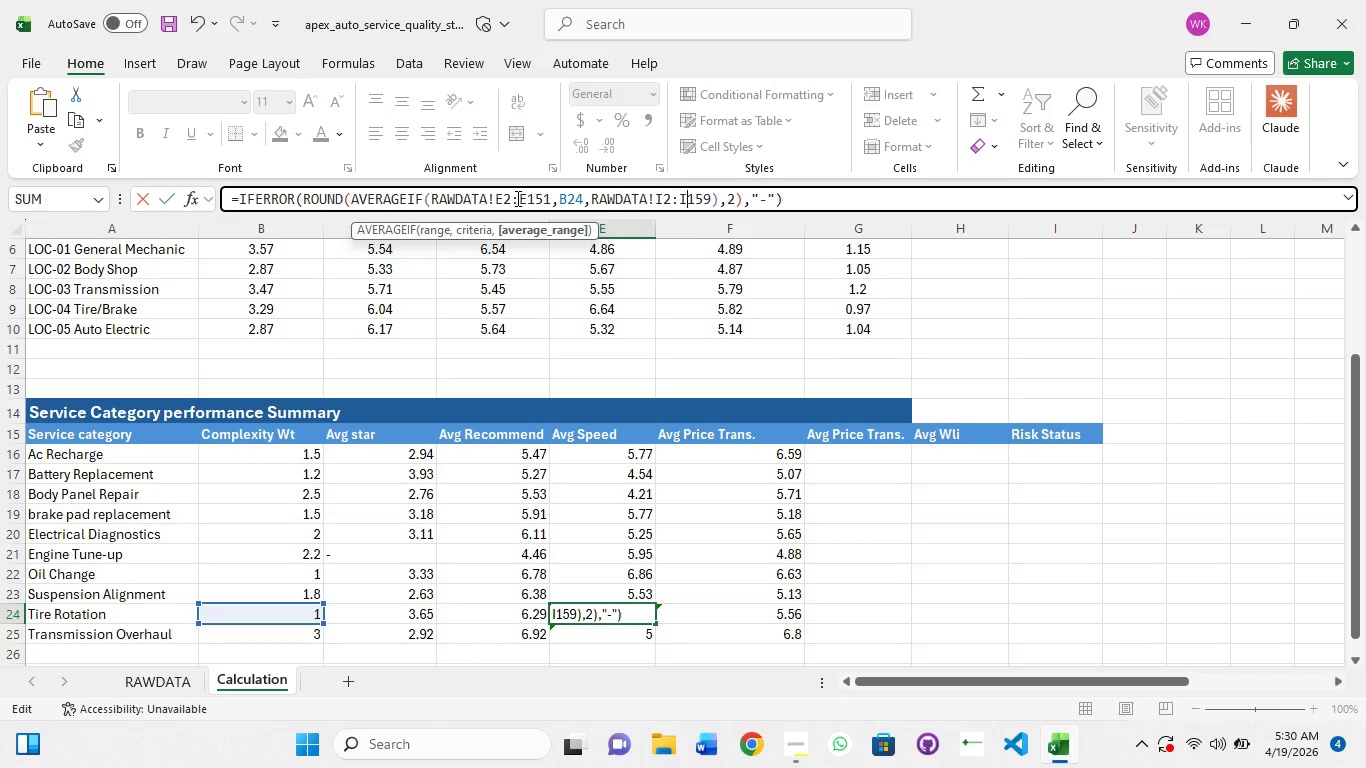 
key(ArrowRight)
 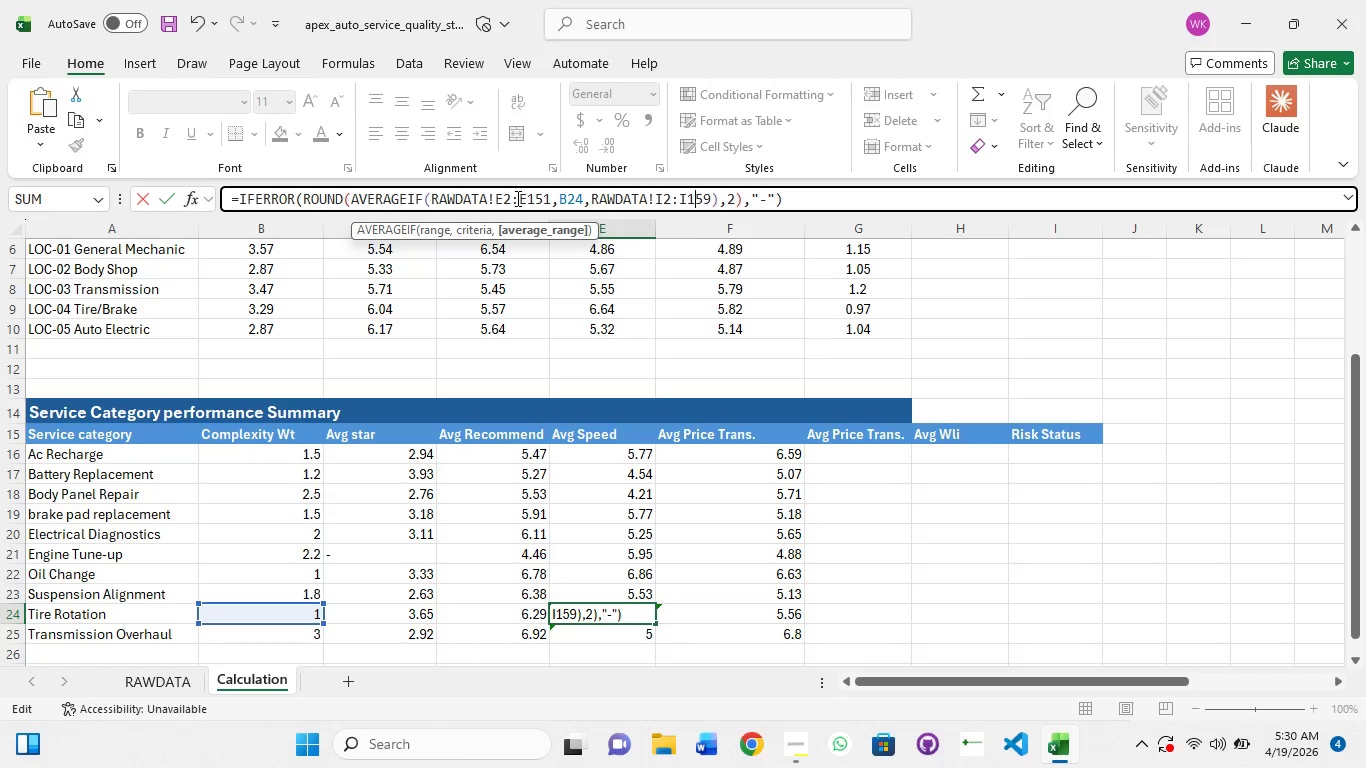 
key(ArrowRight)
 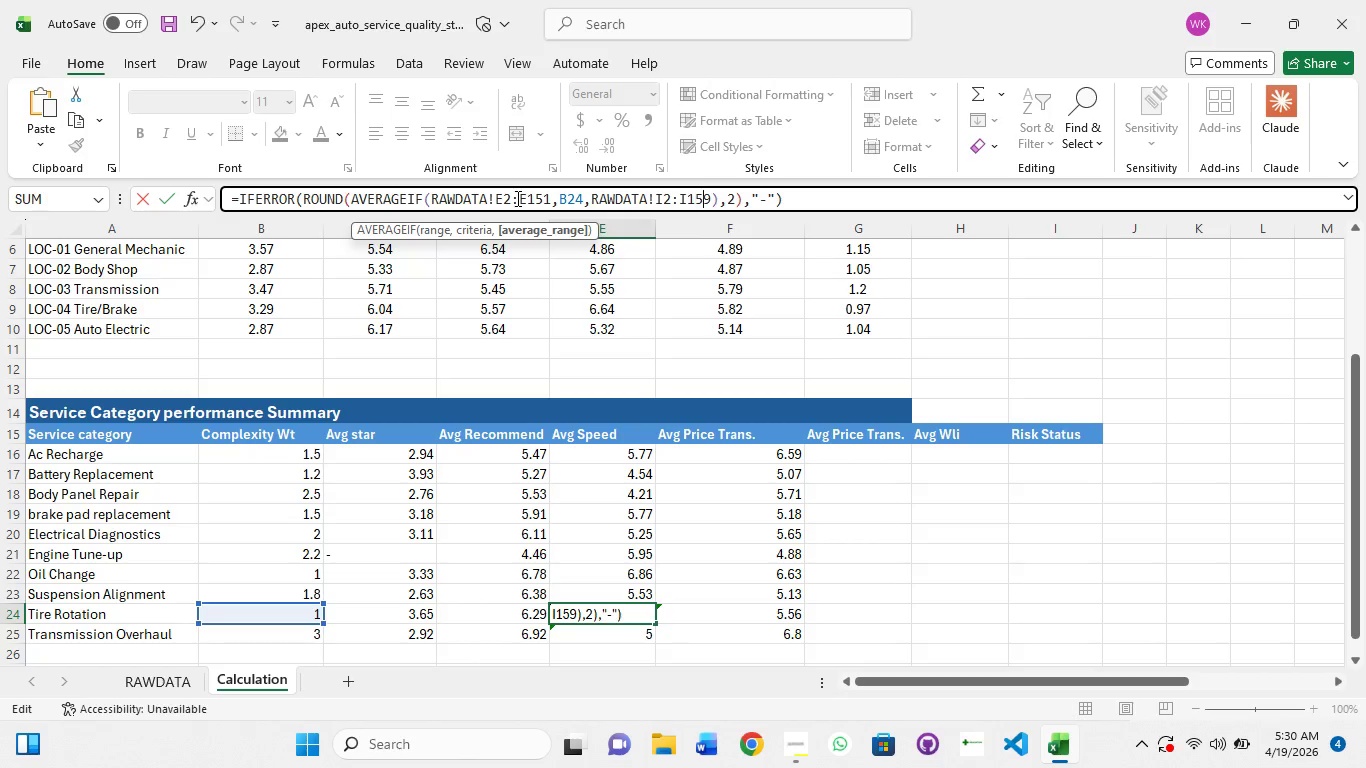 
key(ArrowRight)
 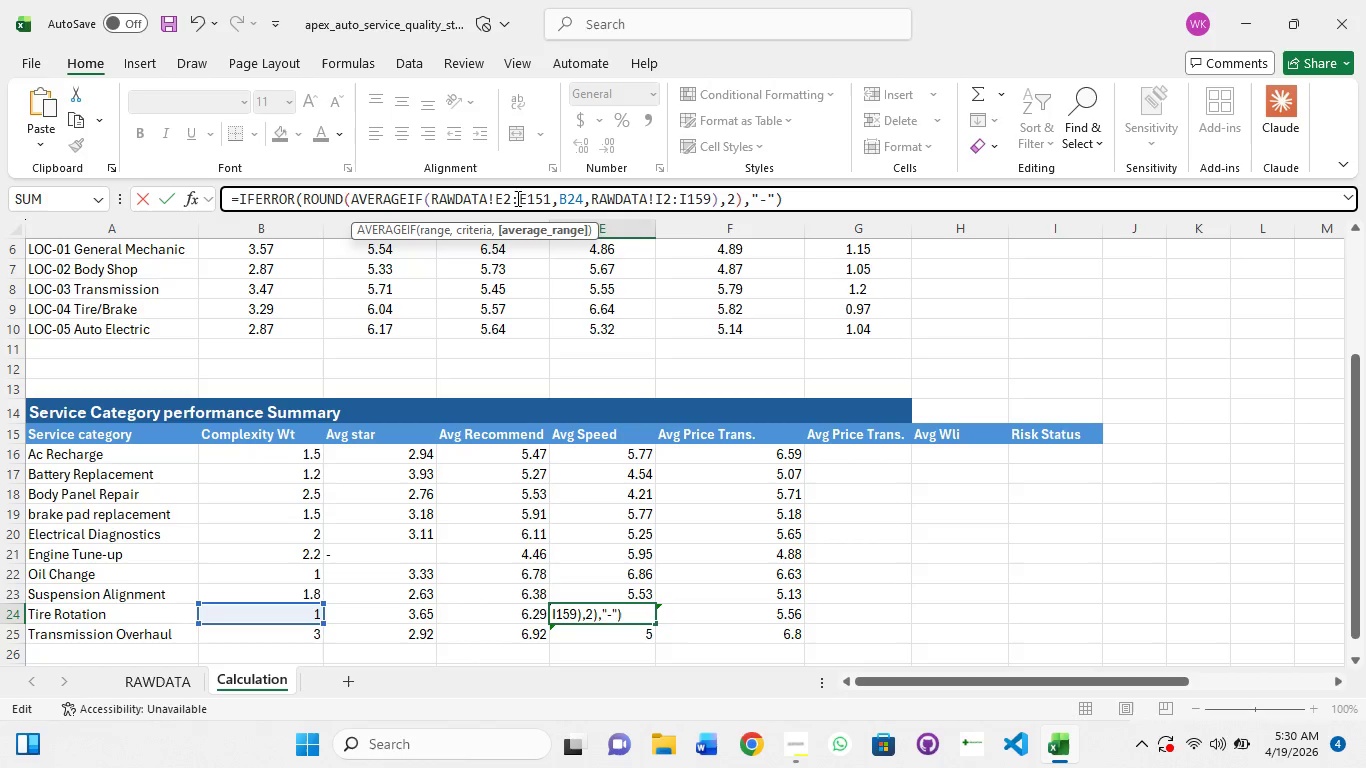 
key(ArrowRight)
 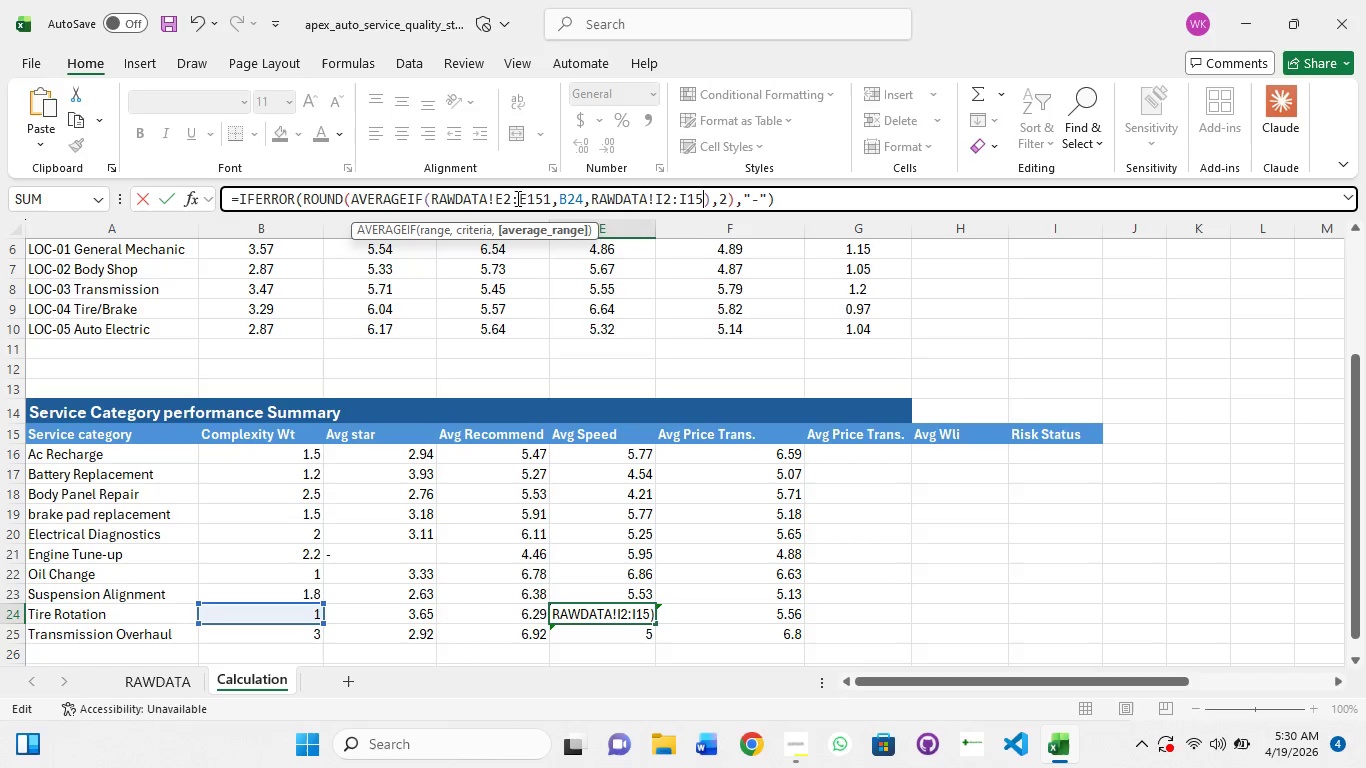 
key(Backspace)
 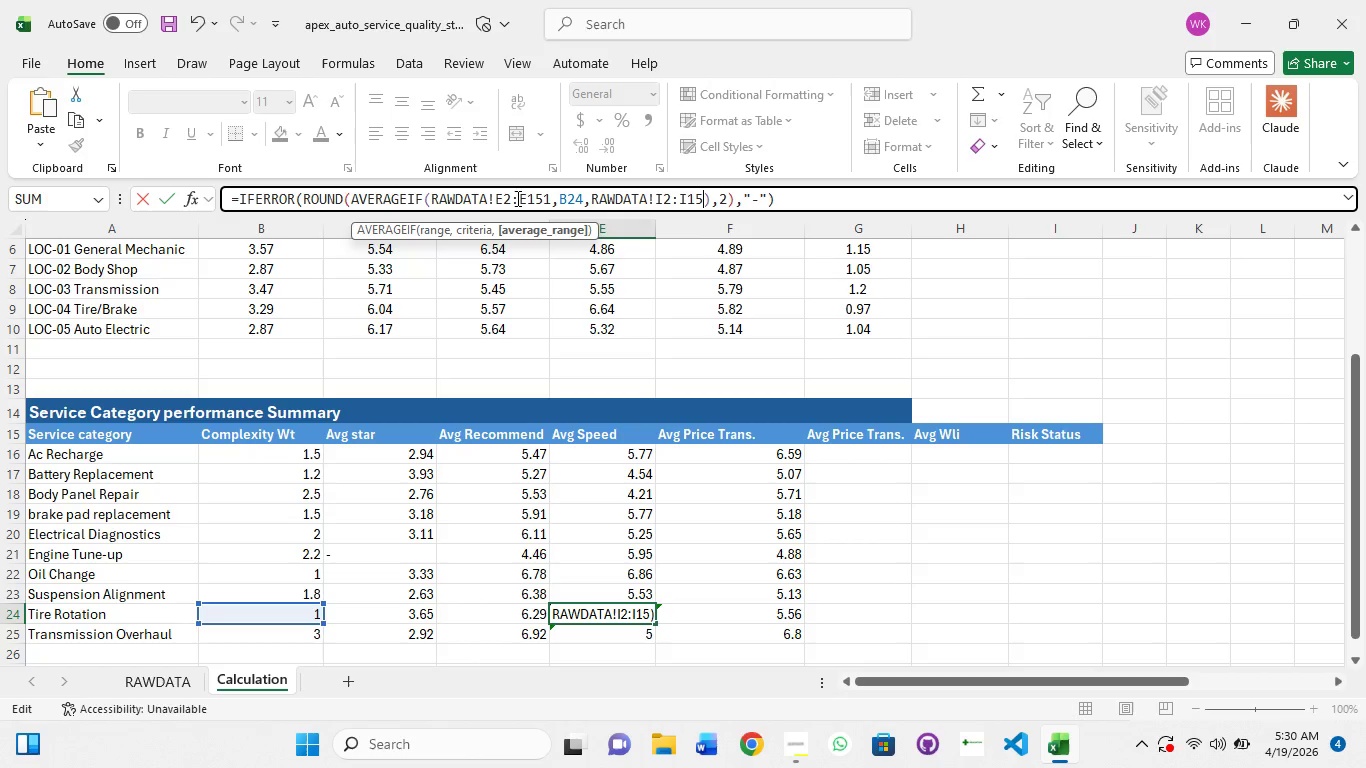 
key(1)
 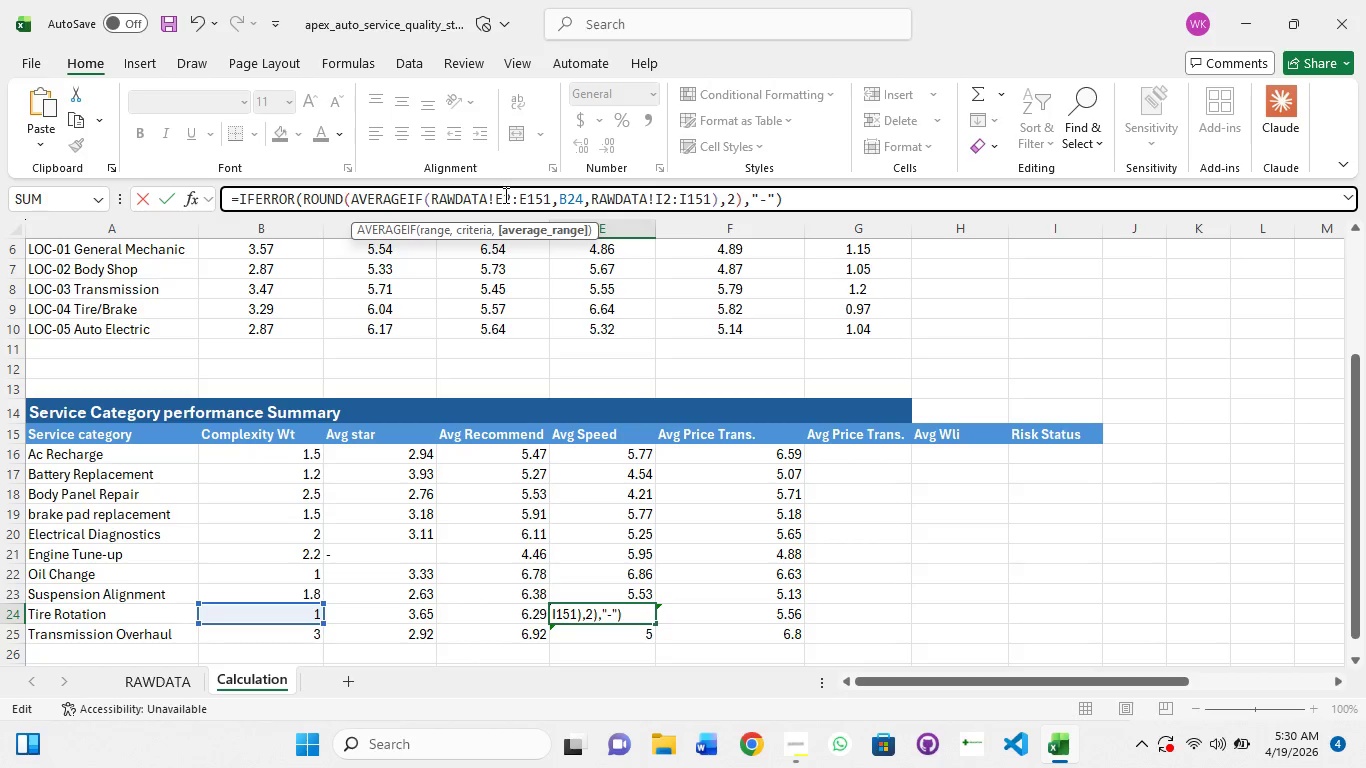 
key(Enter)
 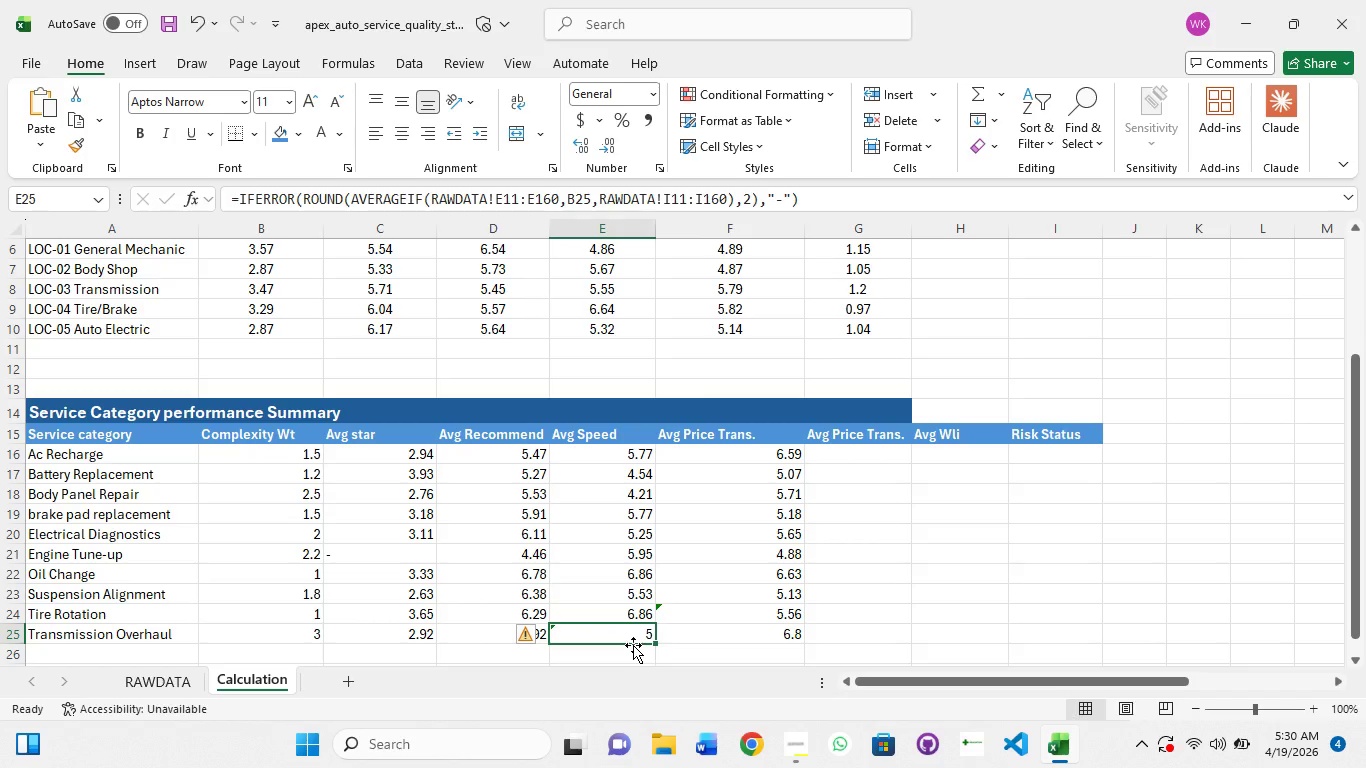 
left_click([633, 645])
 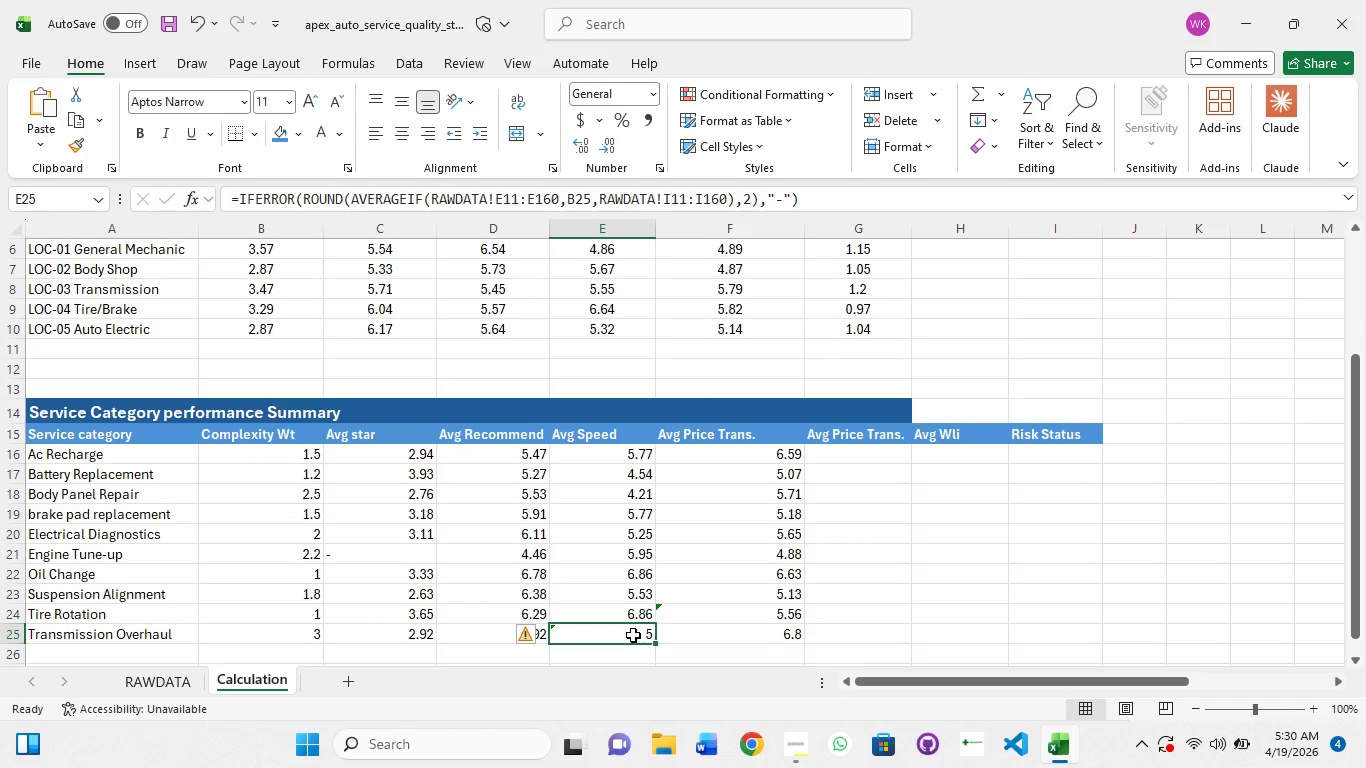 
left_click([633, 635])
 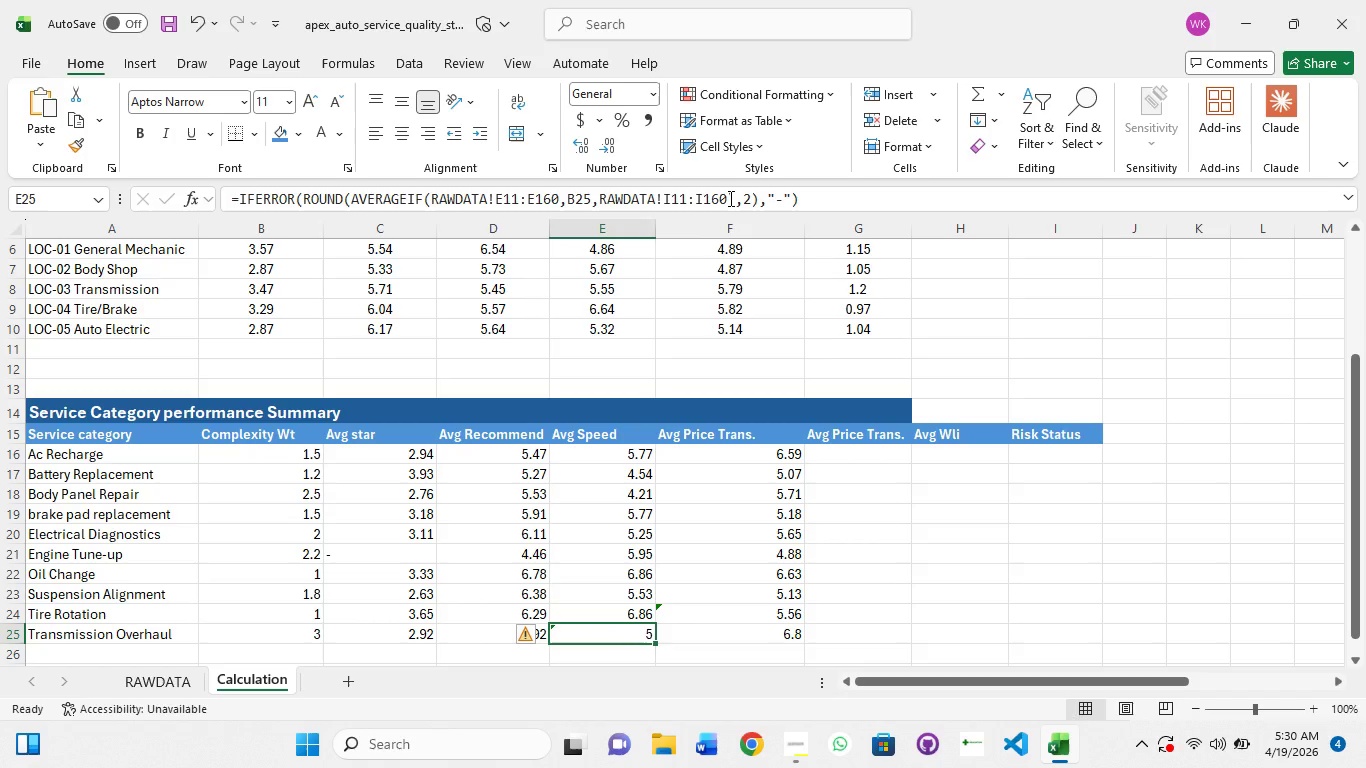 
left_click([729, 198])
 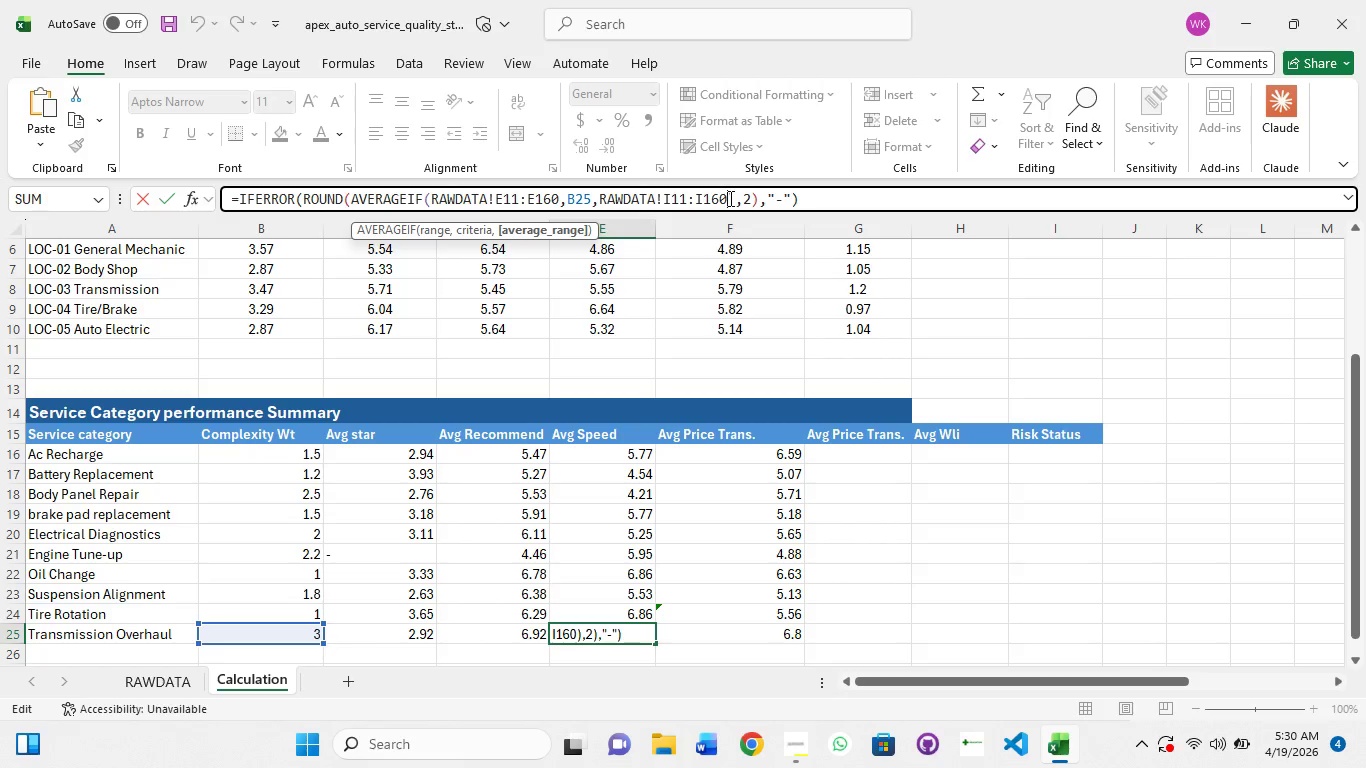 
key(Backspace)
key(Backspace)
type(51)
 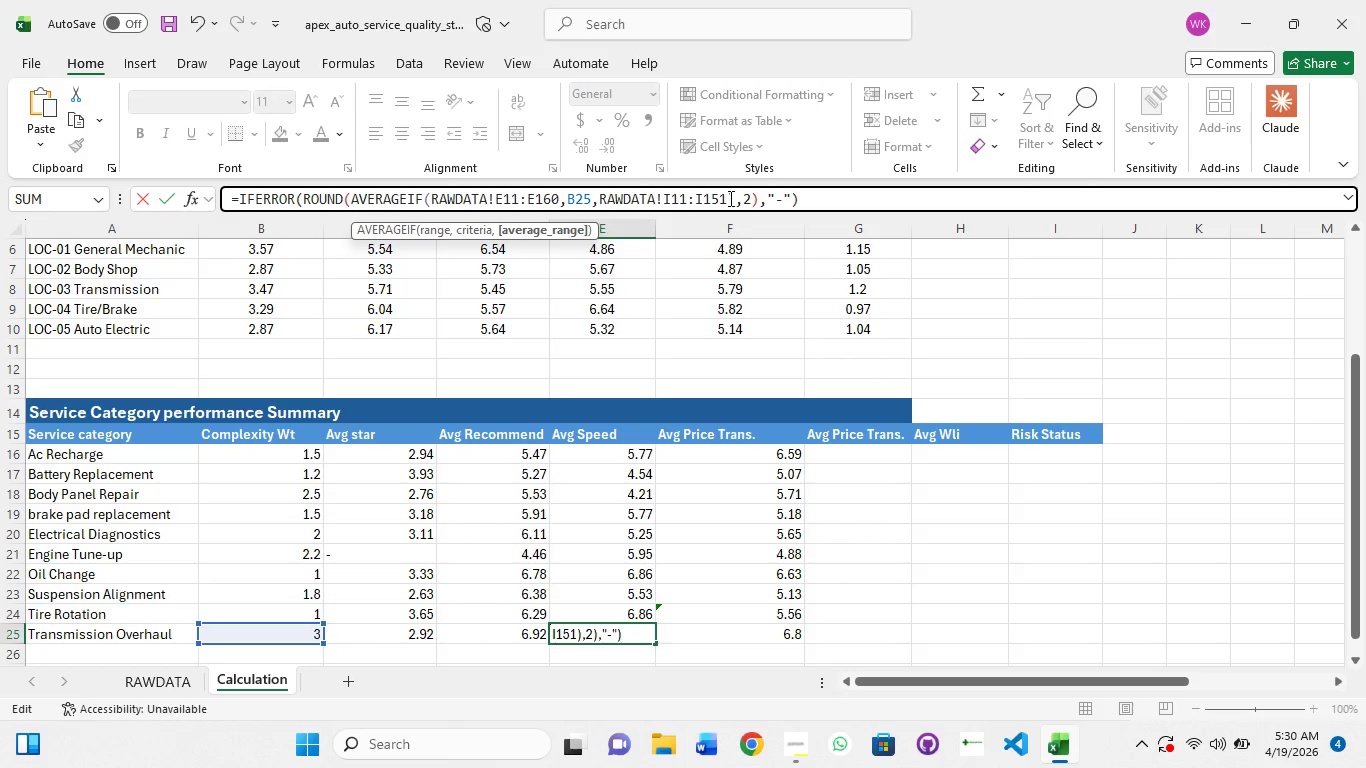 
key(ArrowLeft)
 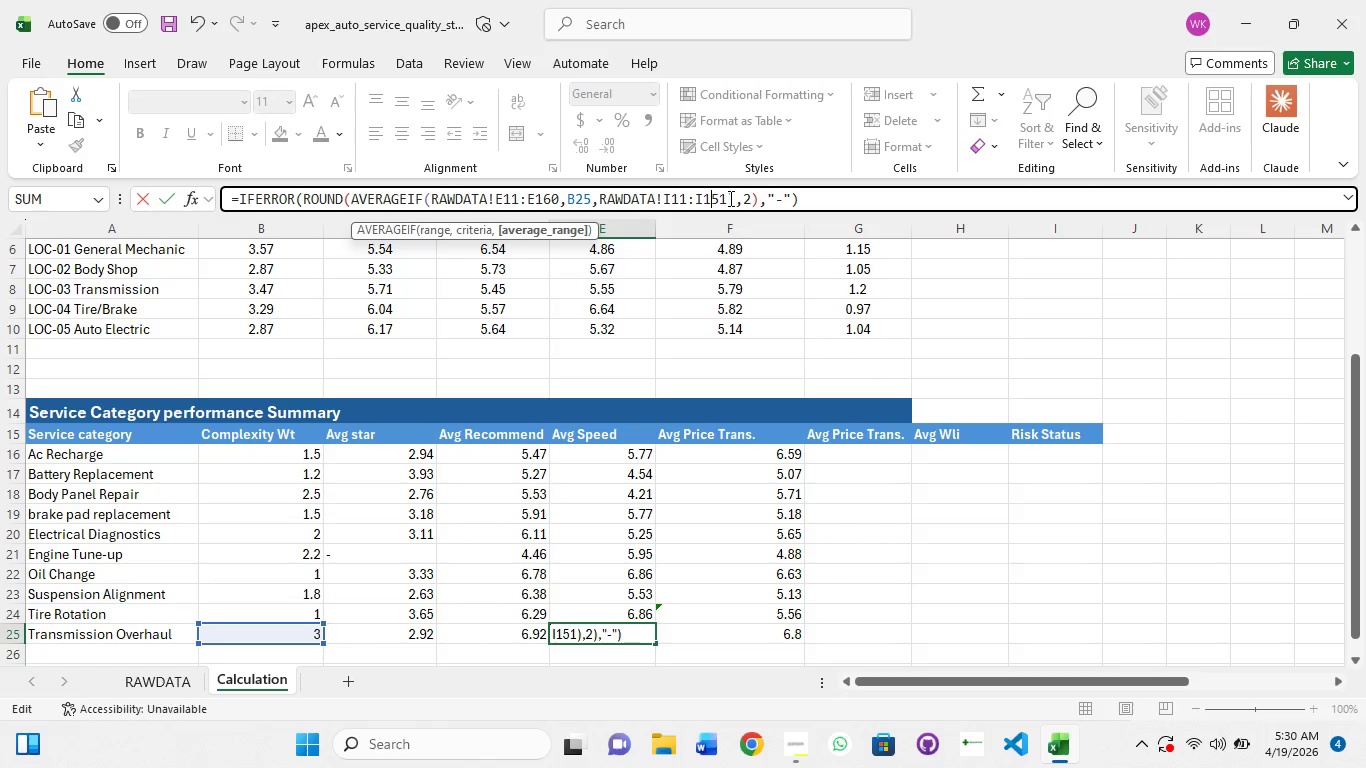 
key(ArrowLeft)
 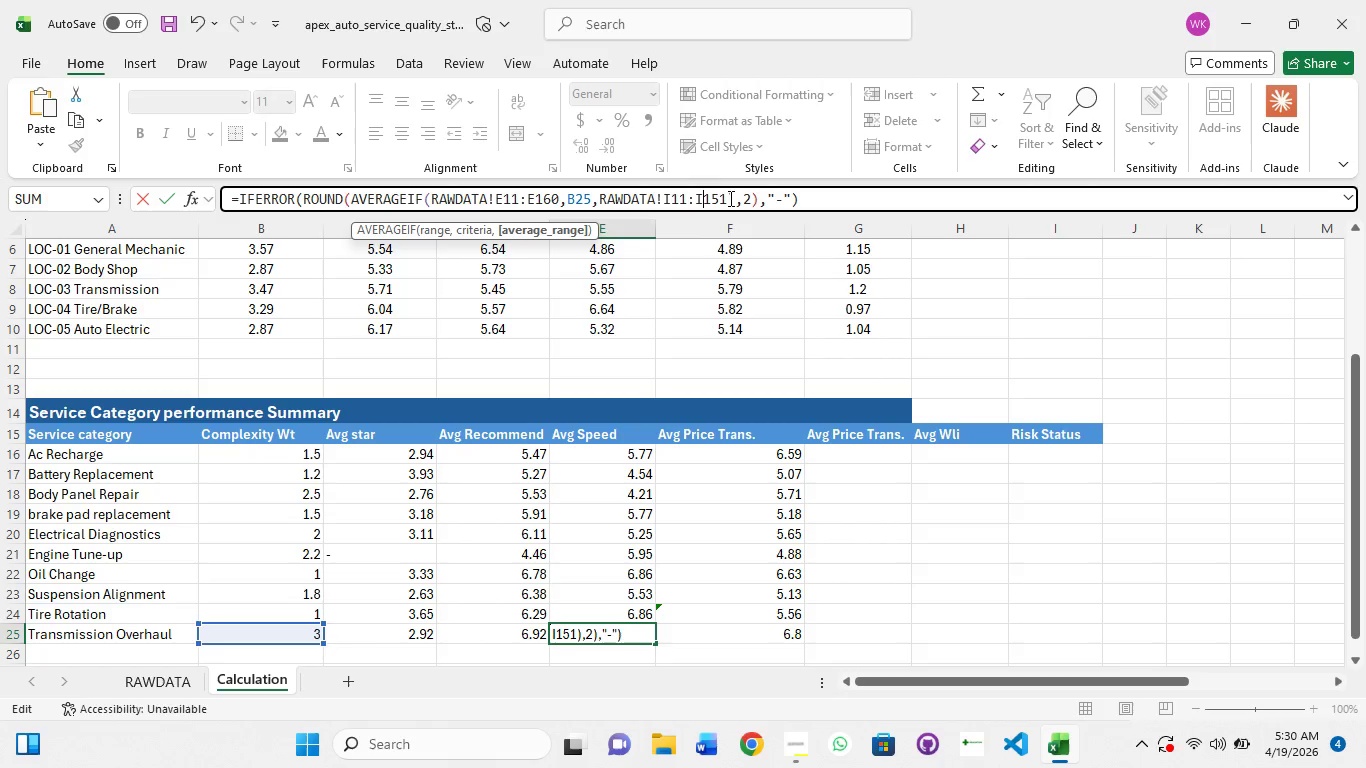 
key(ArrowLeft)
 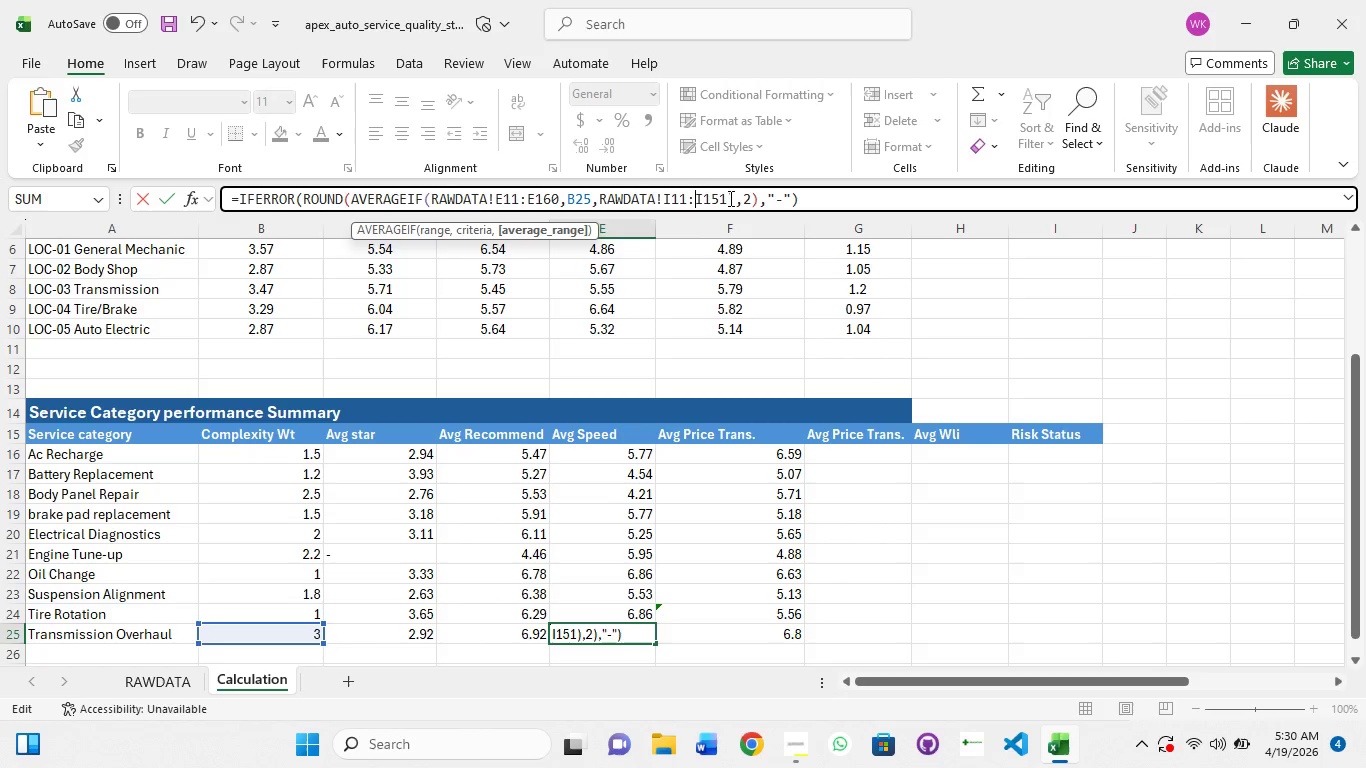 
key(ArrowLeft)
 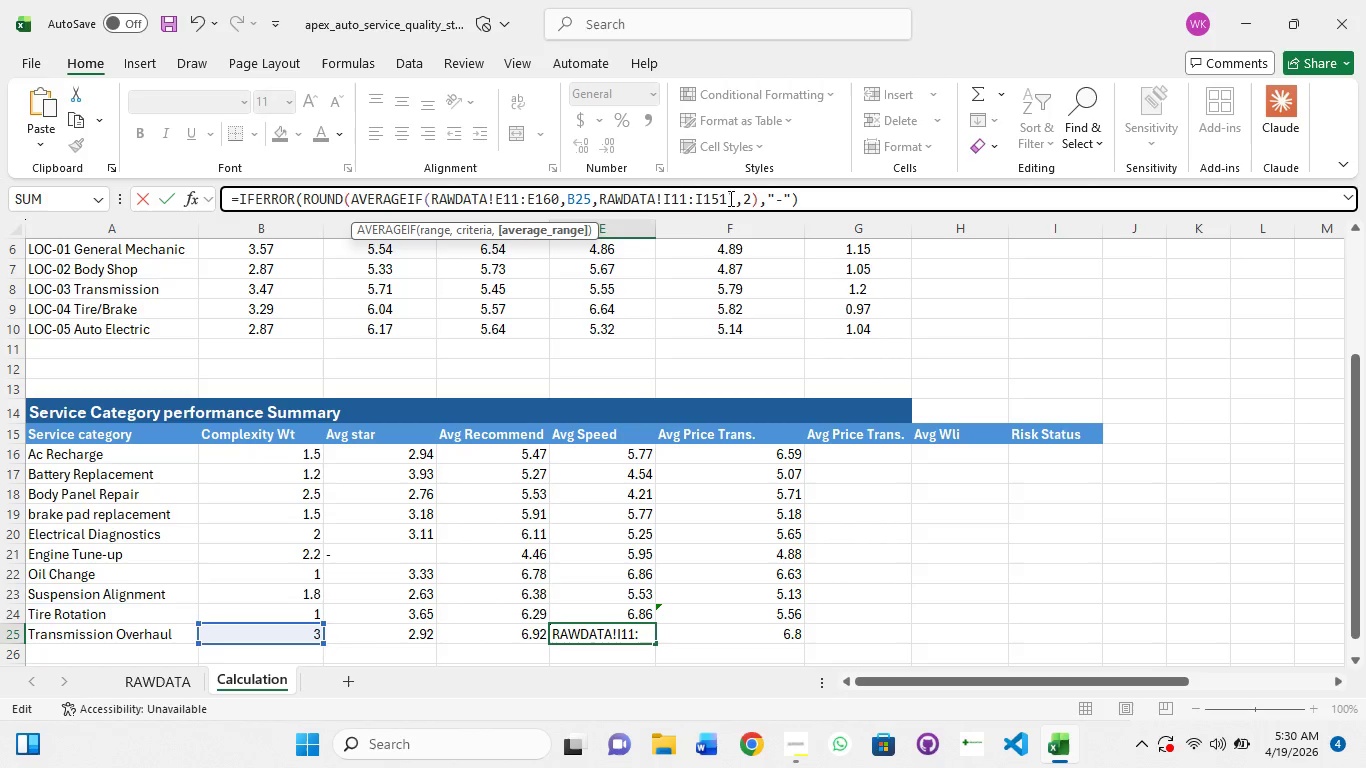 
key(ArrowLeft)
 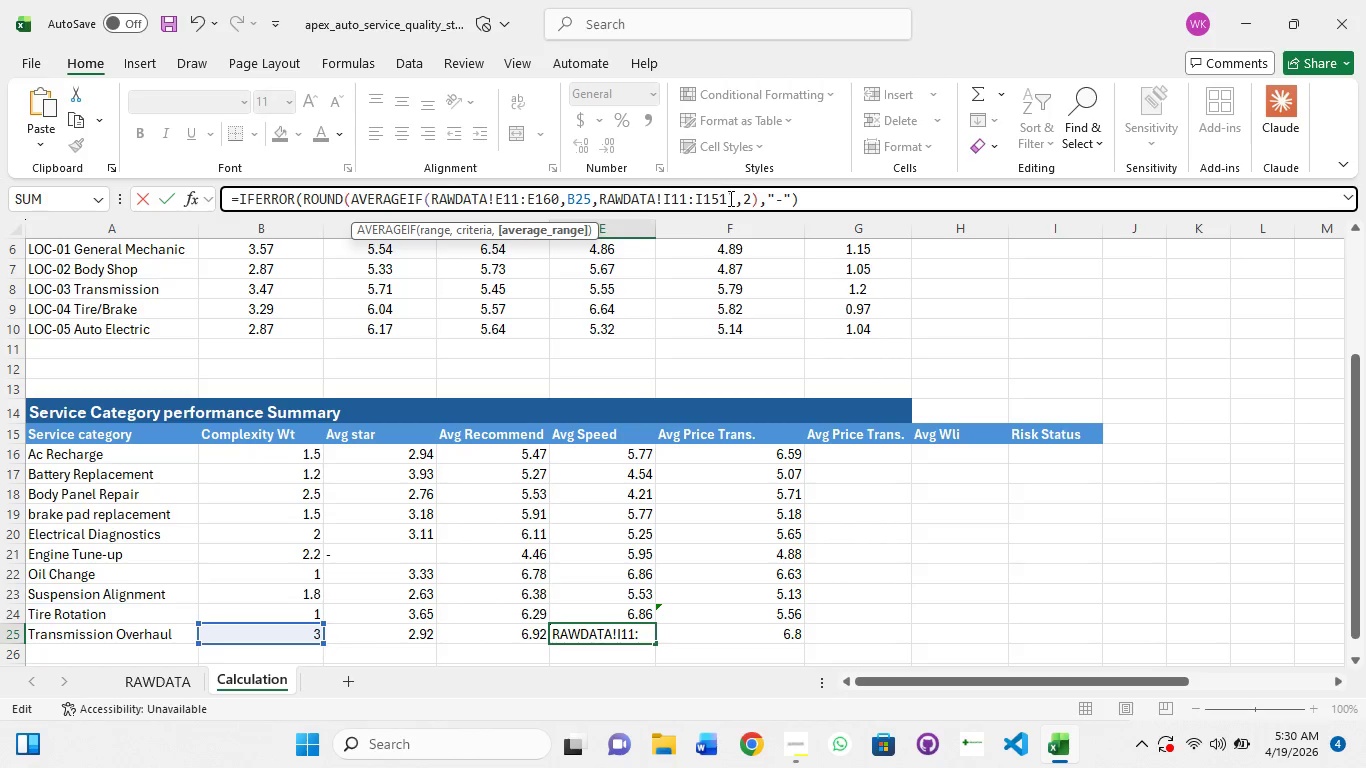 
key(Backspace)
key(Backspace)
type(2)
key(Backspace)
key(Backspace)
type(25)
key(Backspace)
key(Backspace)
type(51)
 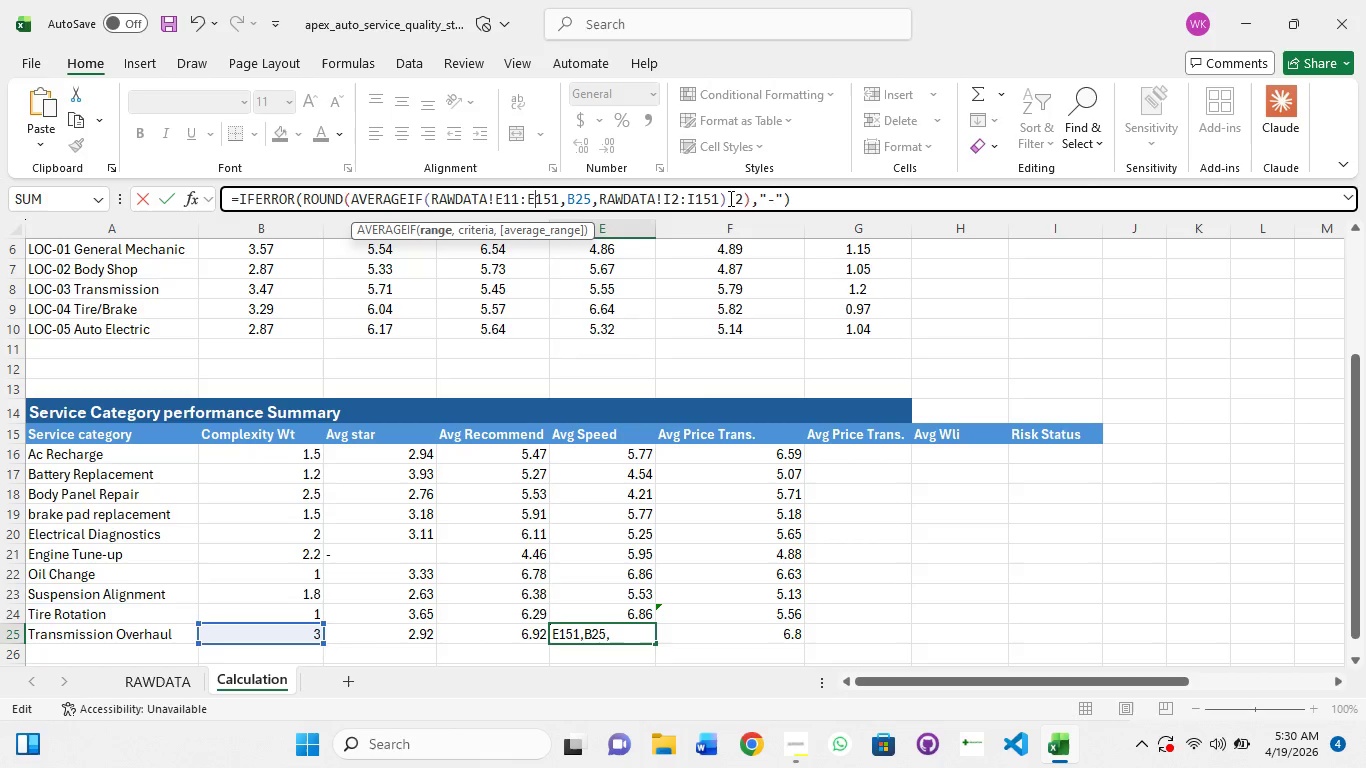 
hold_key(key=ArrowLeft, duration=0.91)
 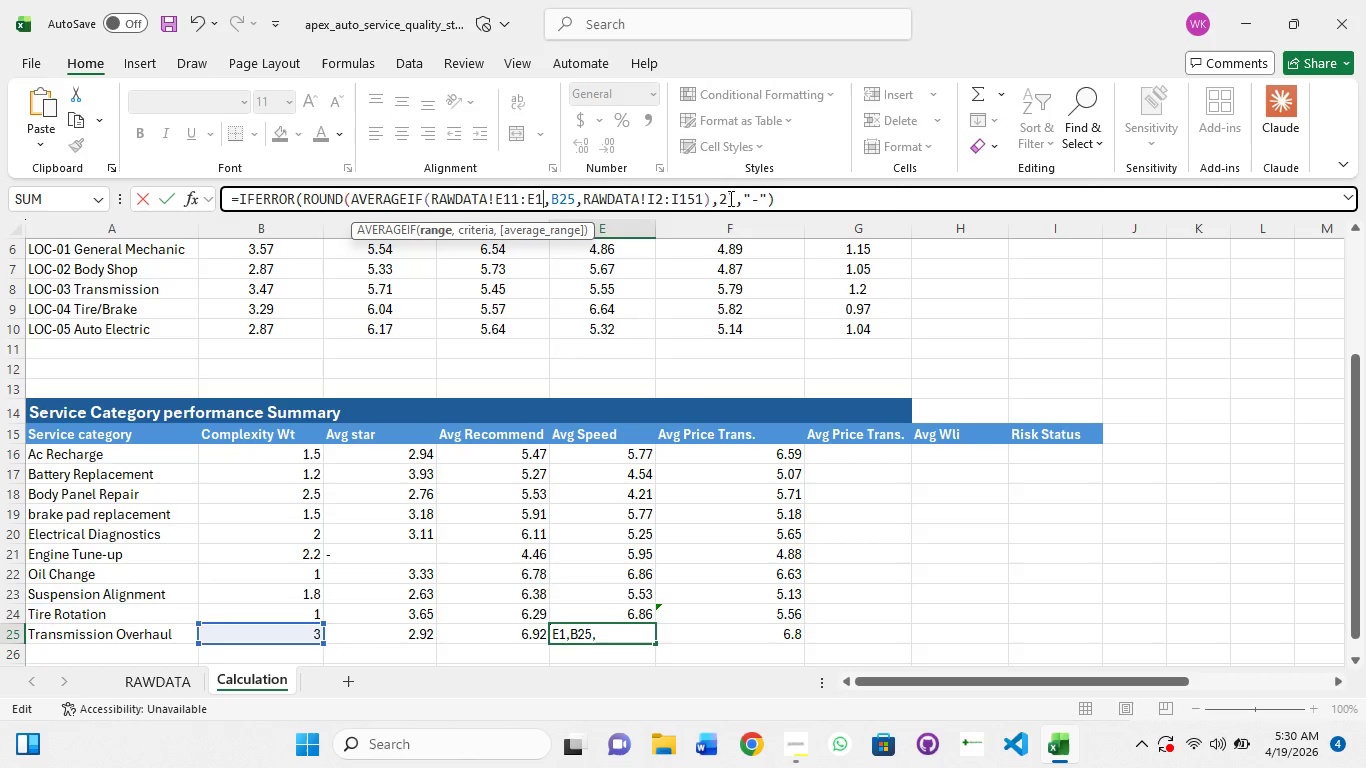 
key(ArrowLeft)
 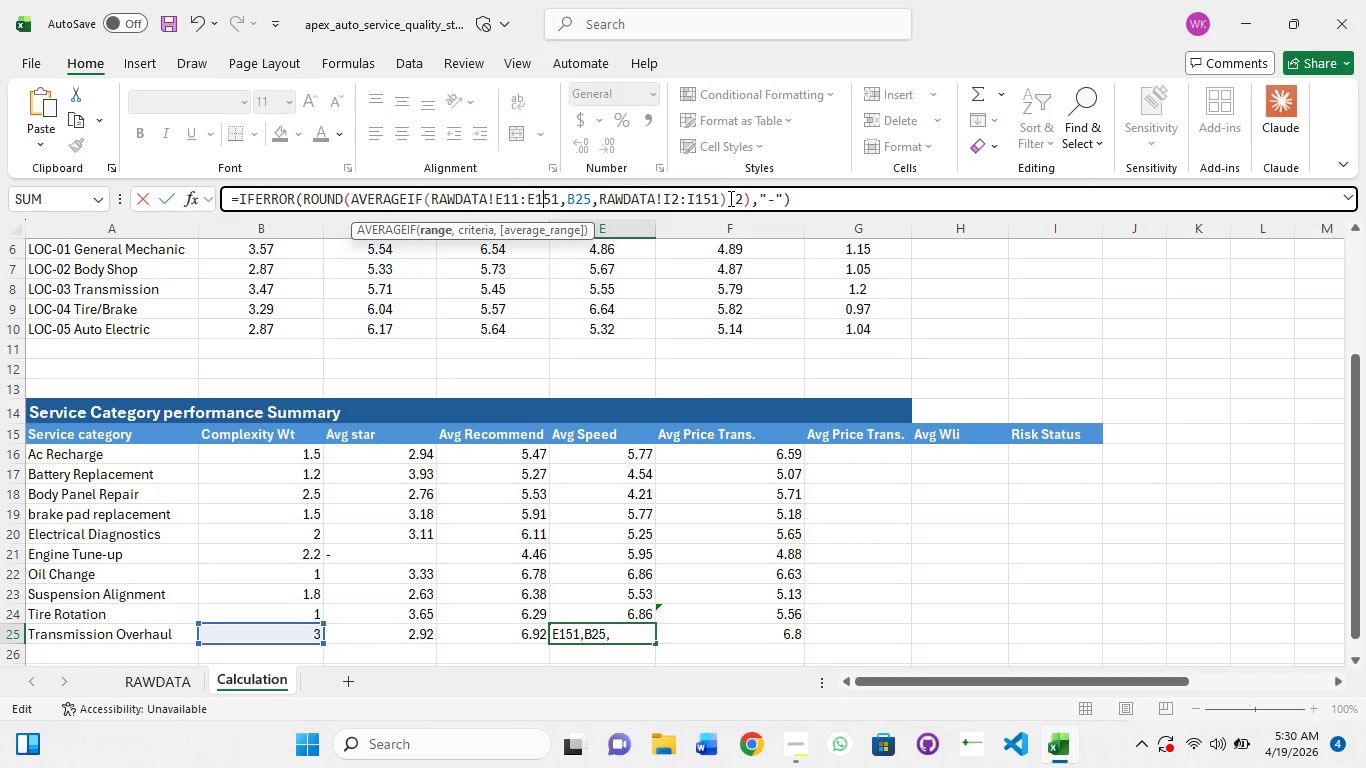 
key(ArrowLeft)
 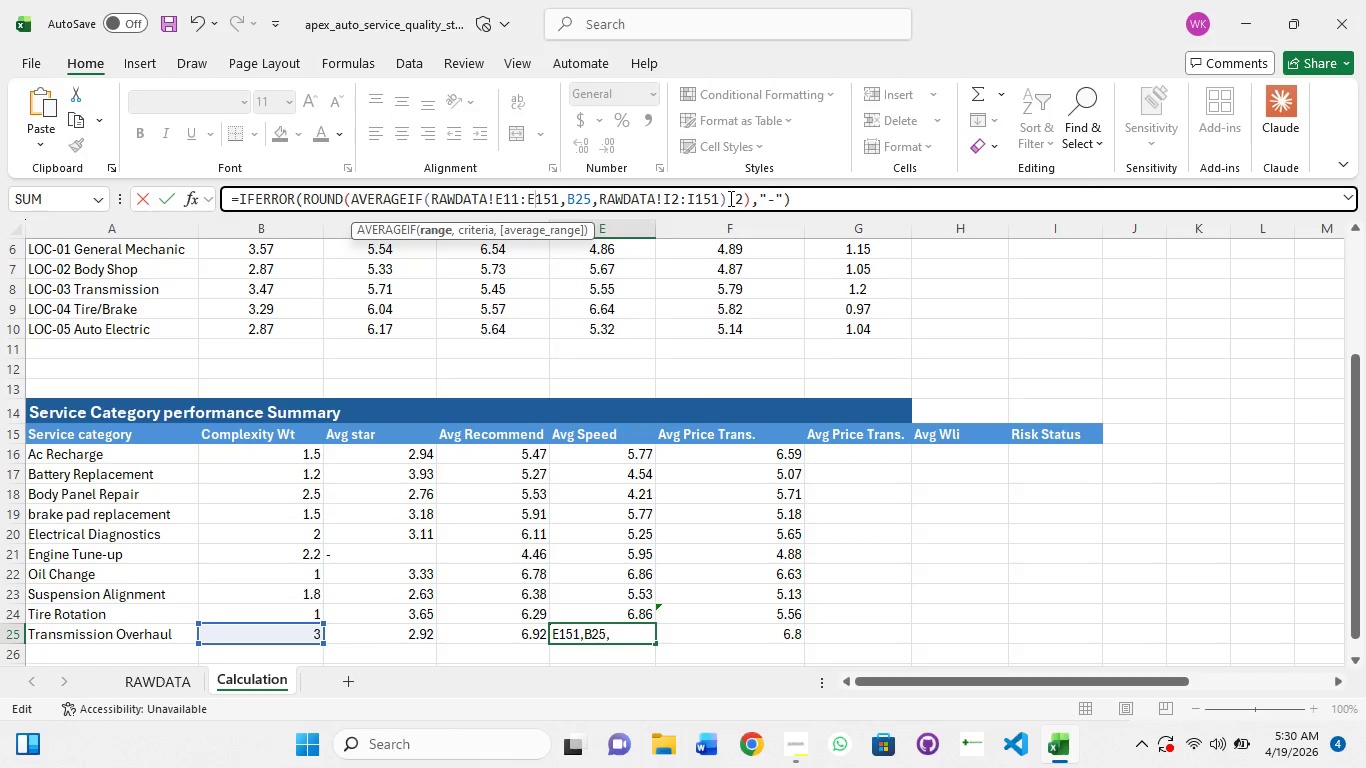 
key(ArrowLeft)
 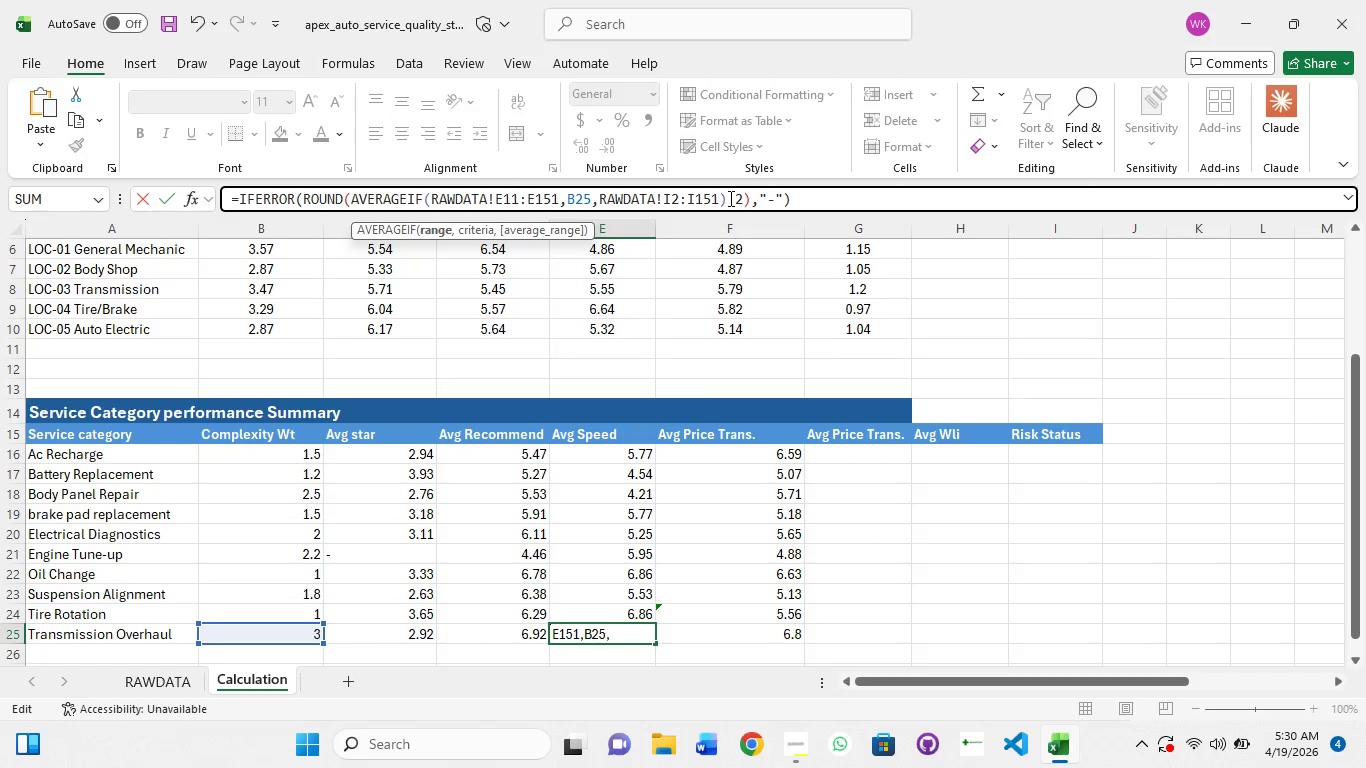 
key(ArrowLeft)
 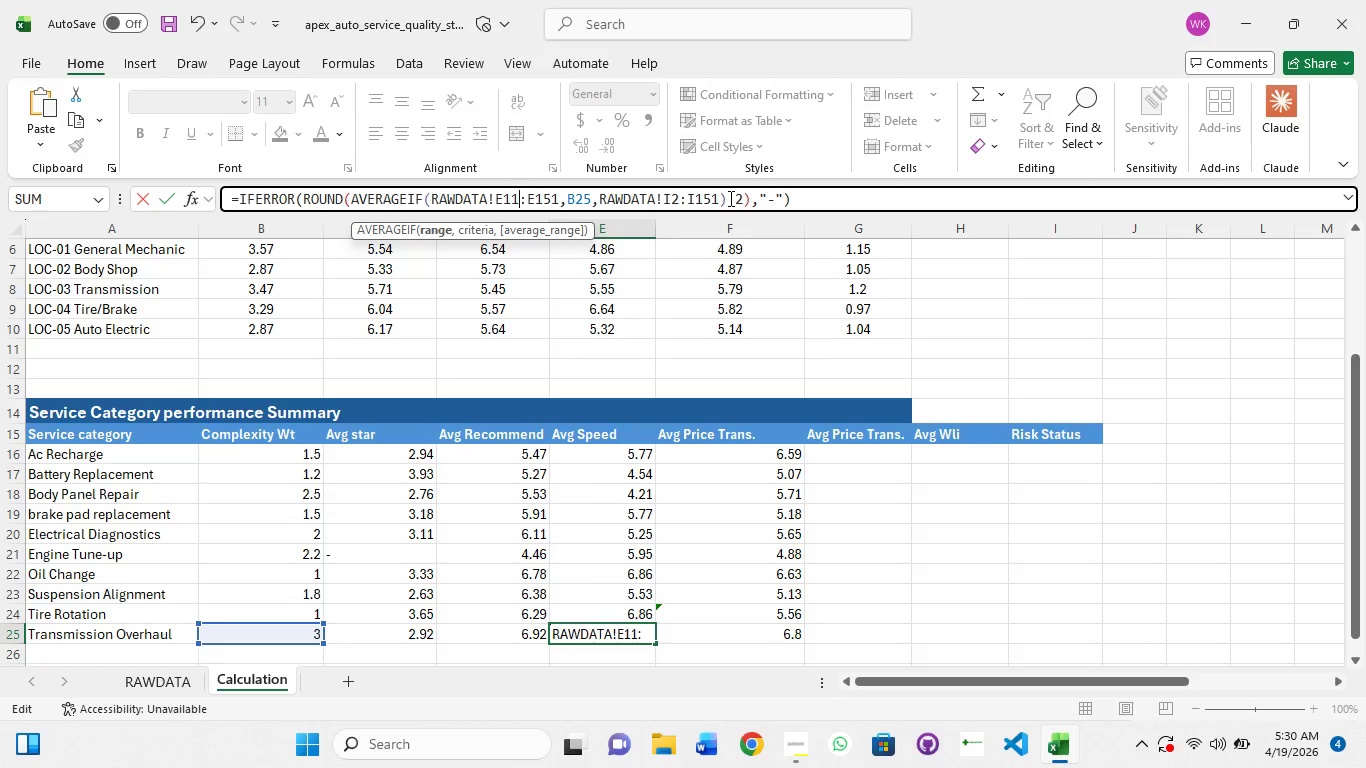 
key(ArrowLeft)
 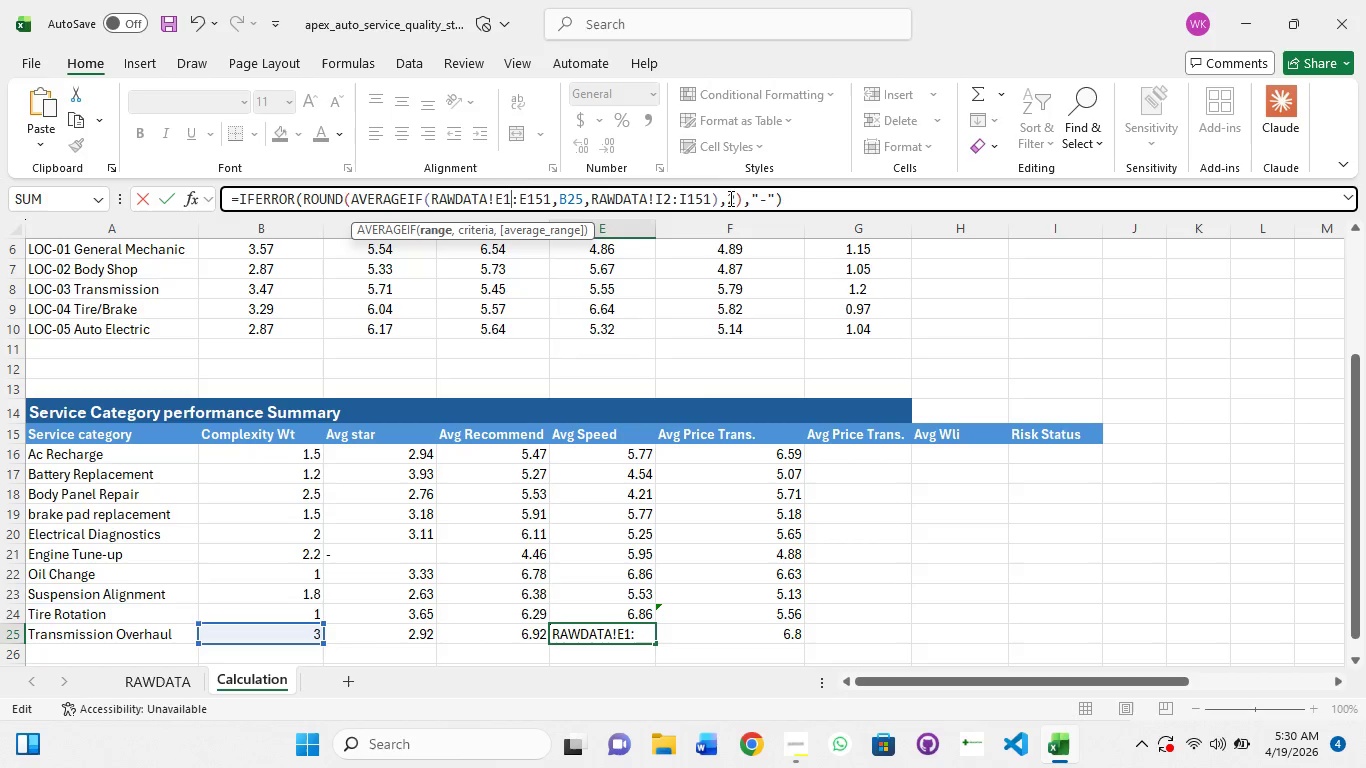 
key(Backspace)
 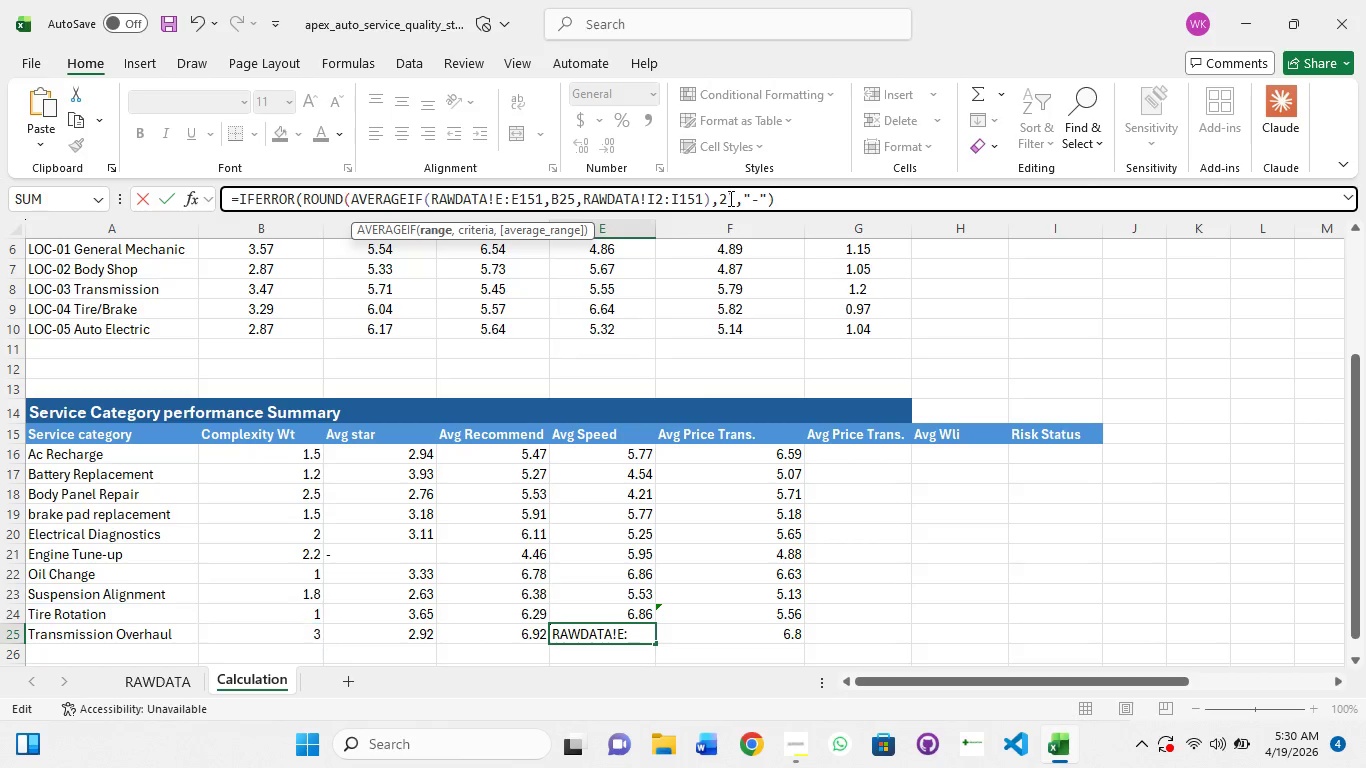 
key(Backspace)
 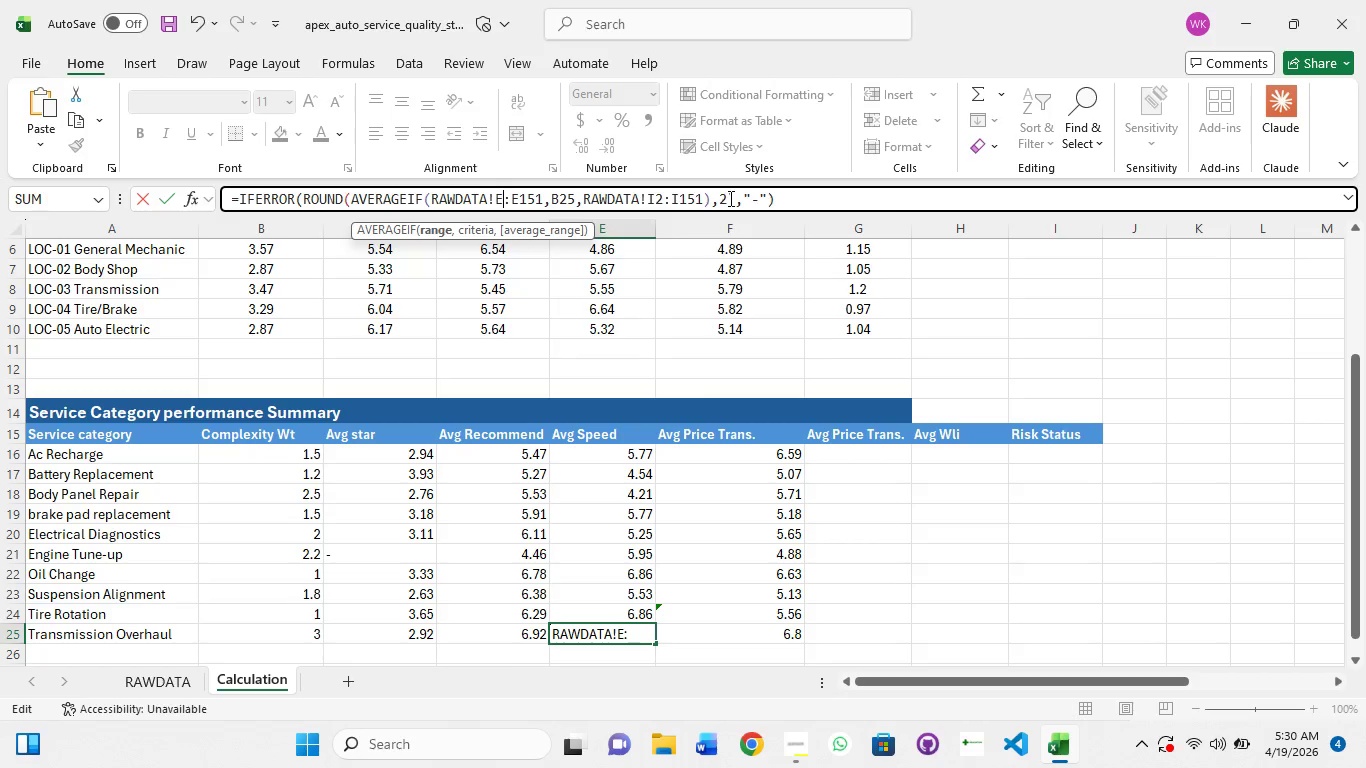 
key(2)
 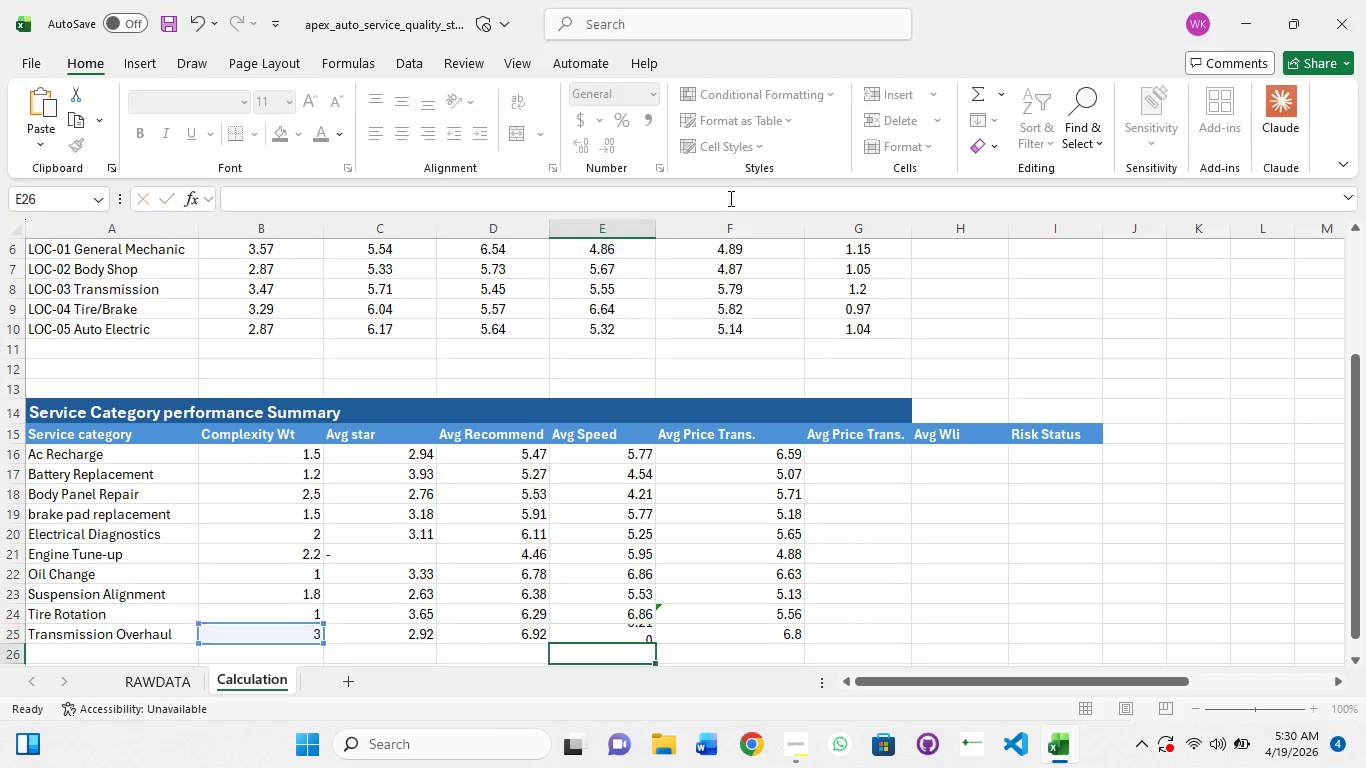 
key(Enter)
 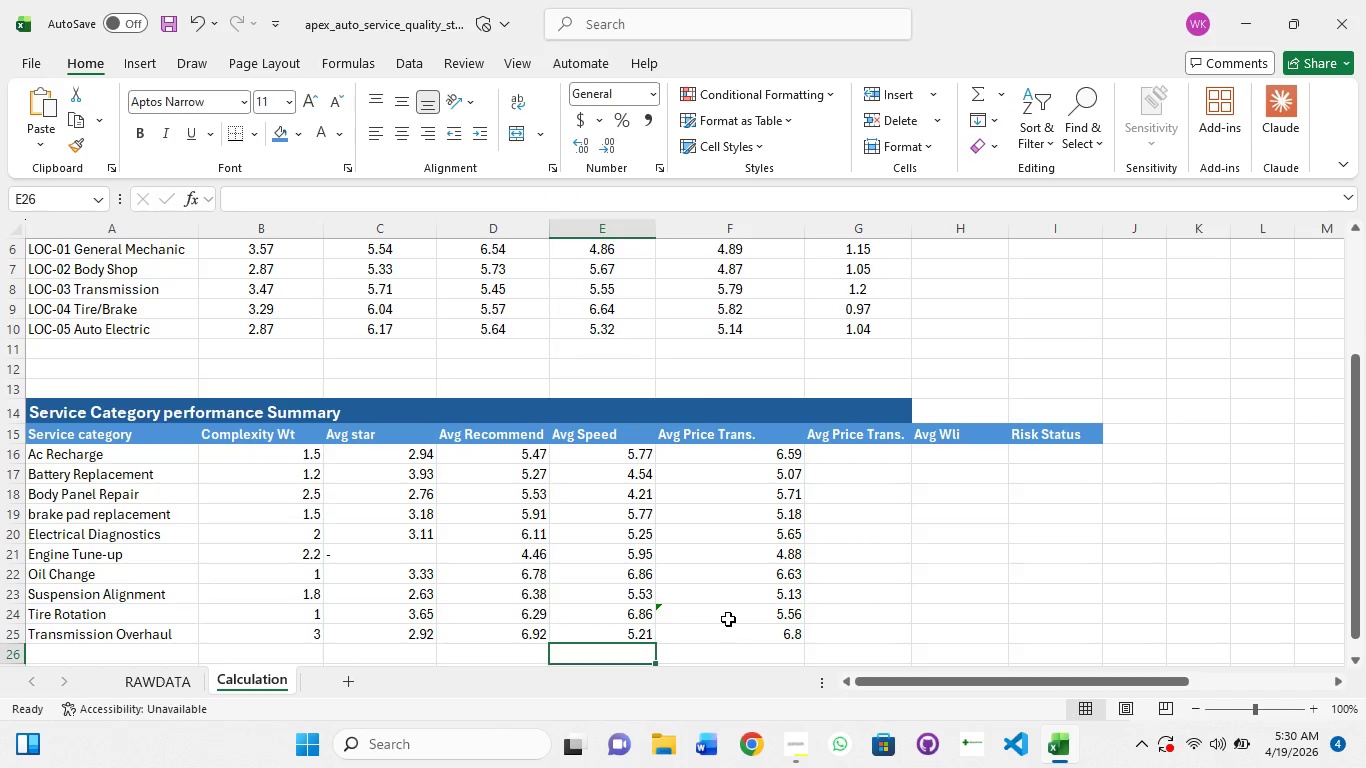 
left_click([728, 619])
 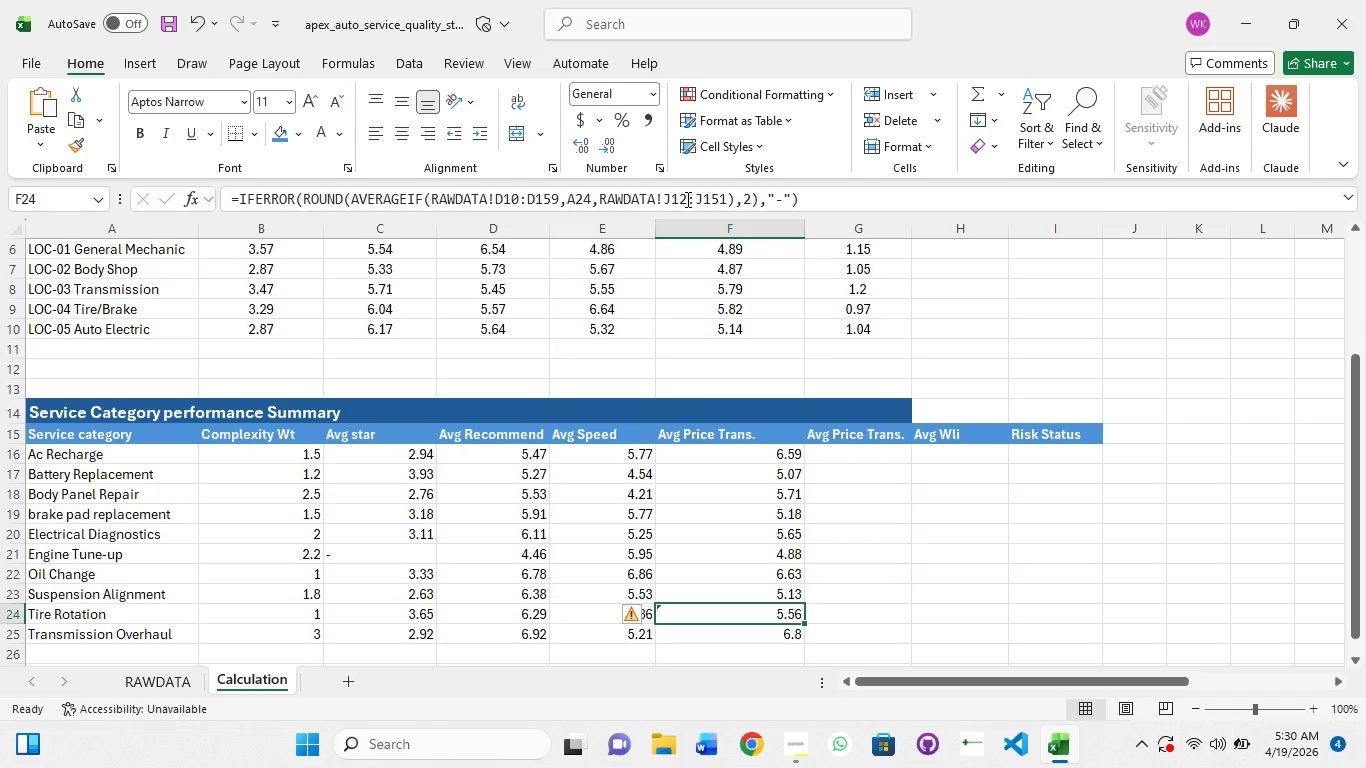 
left_click([686, 199])
 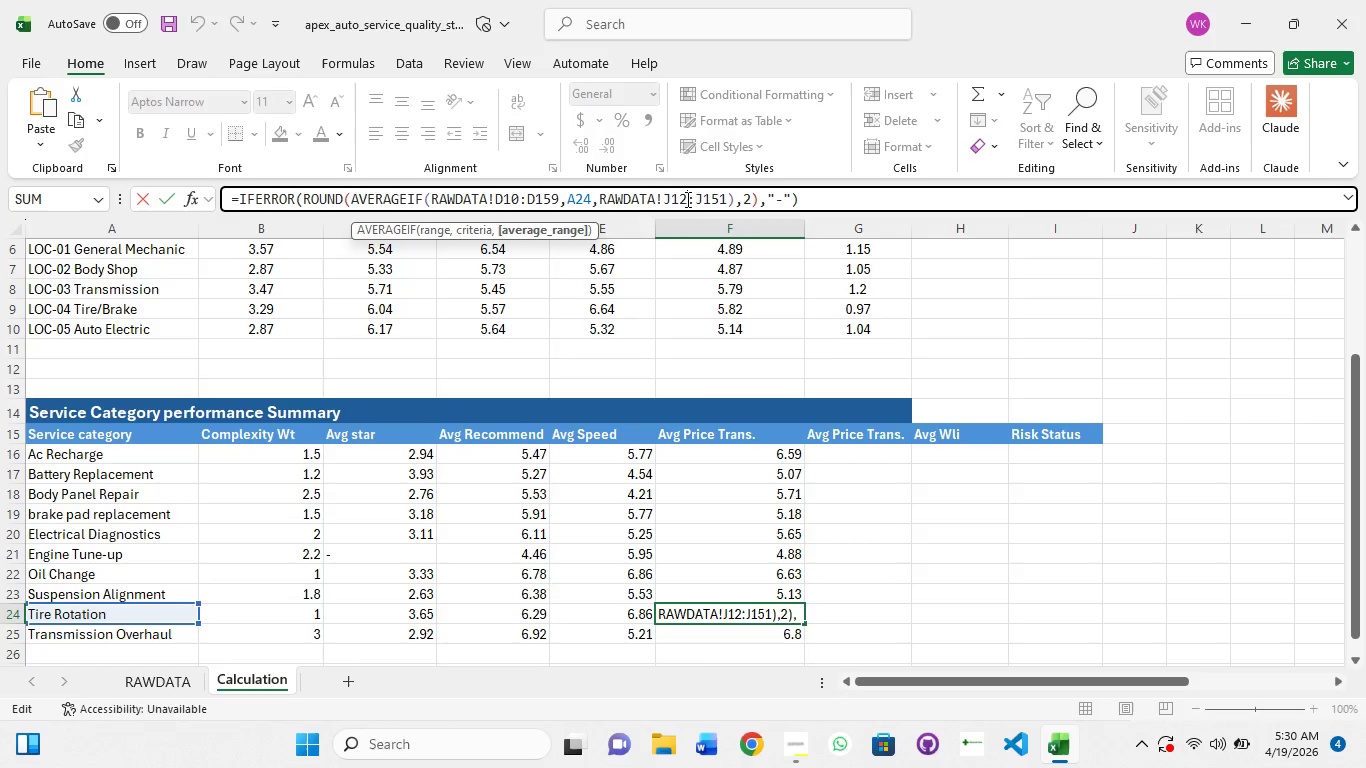 
key(Backspace)
 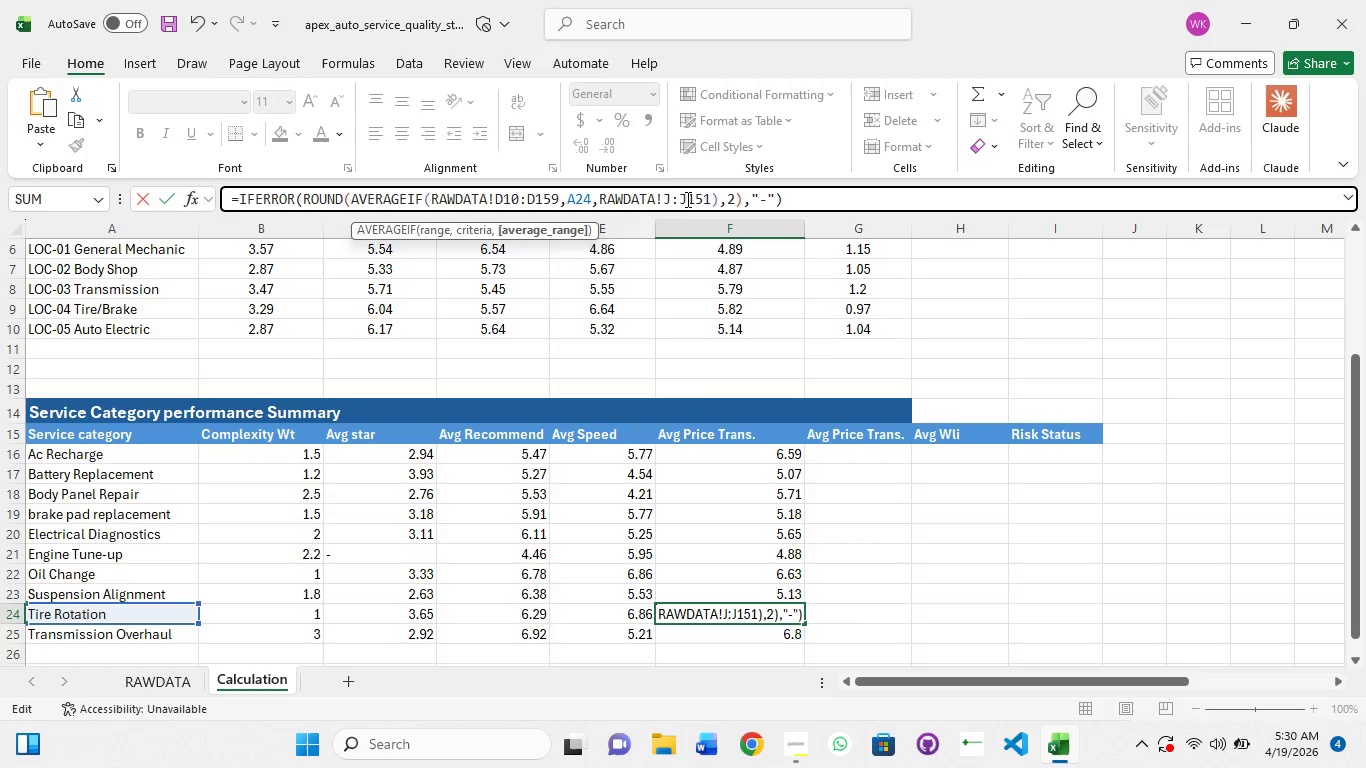 
key(Backspace)
 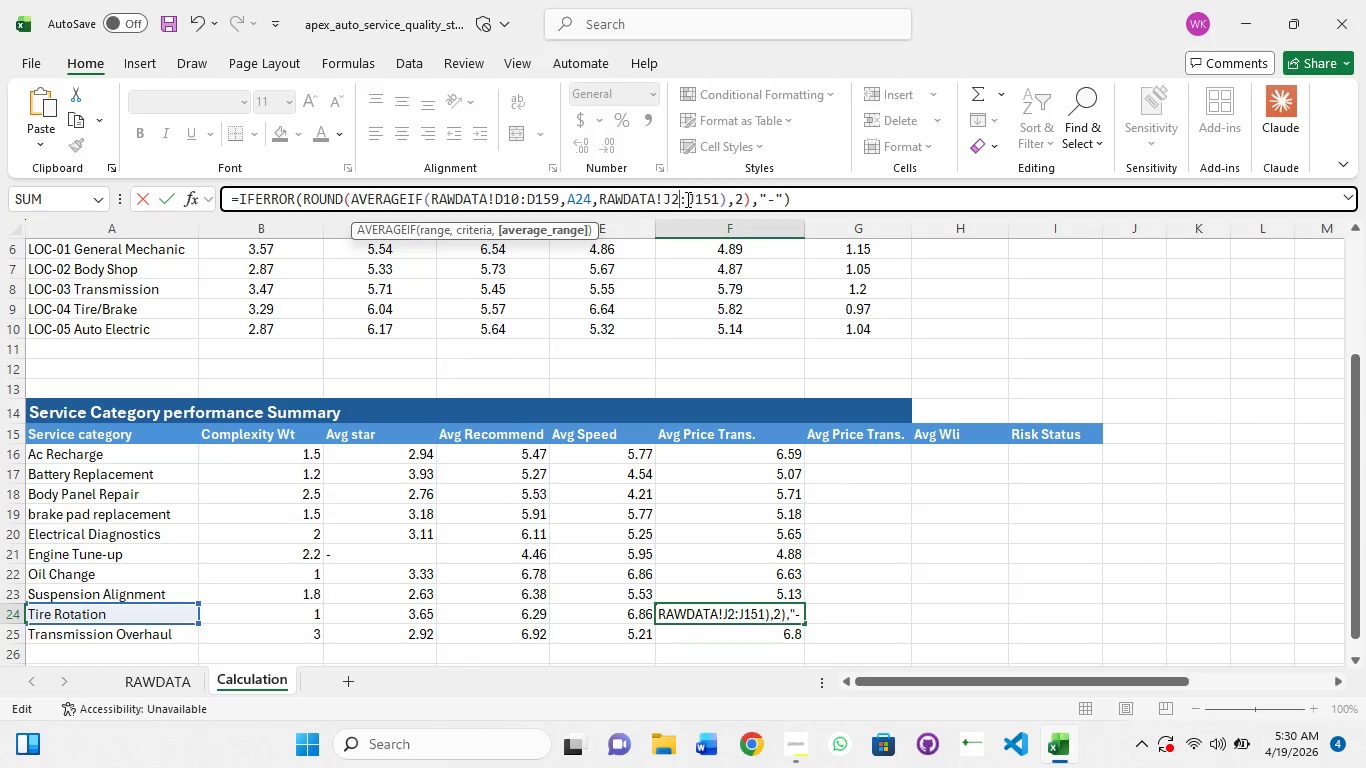 
key(2)
 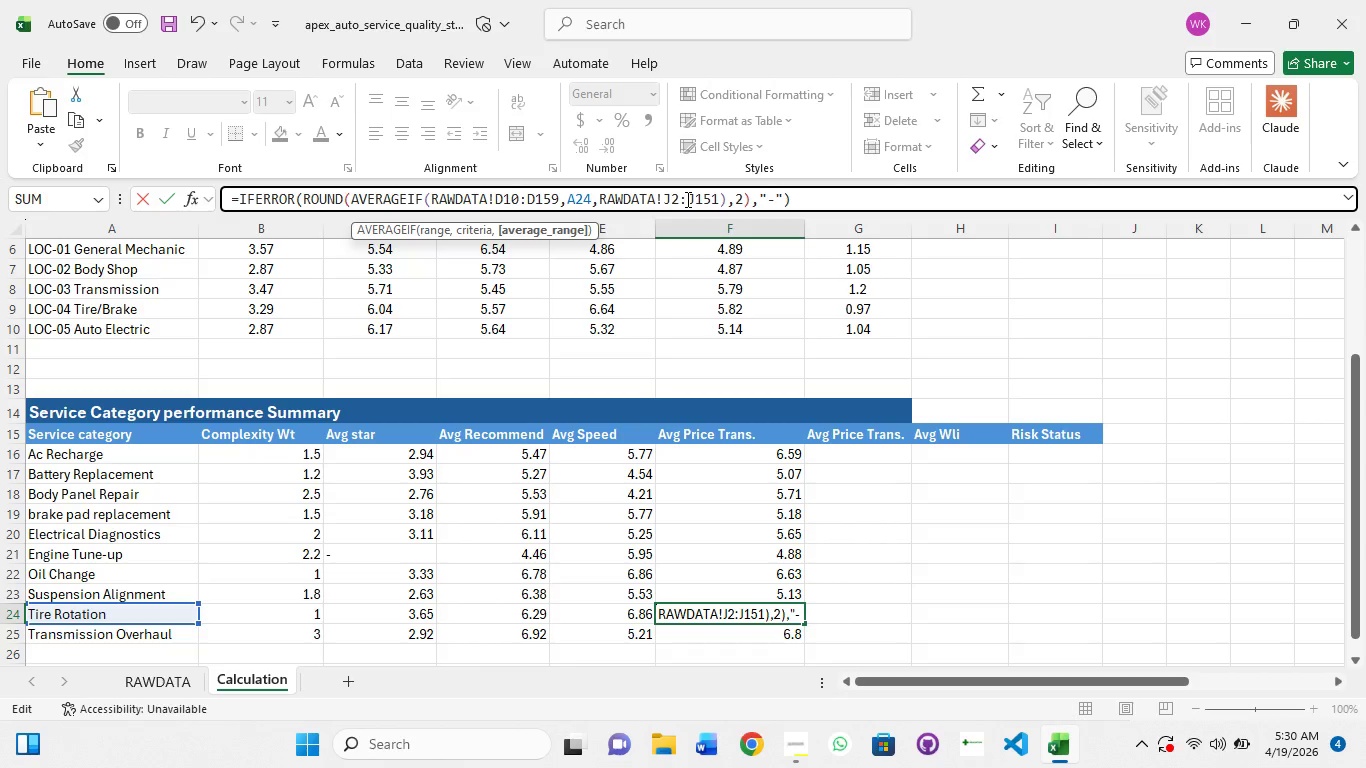 
key(ArrowRight)
 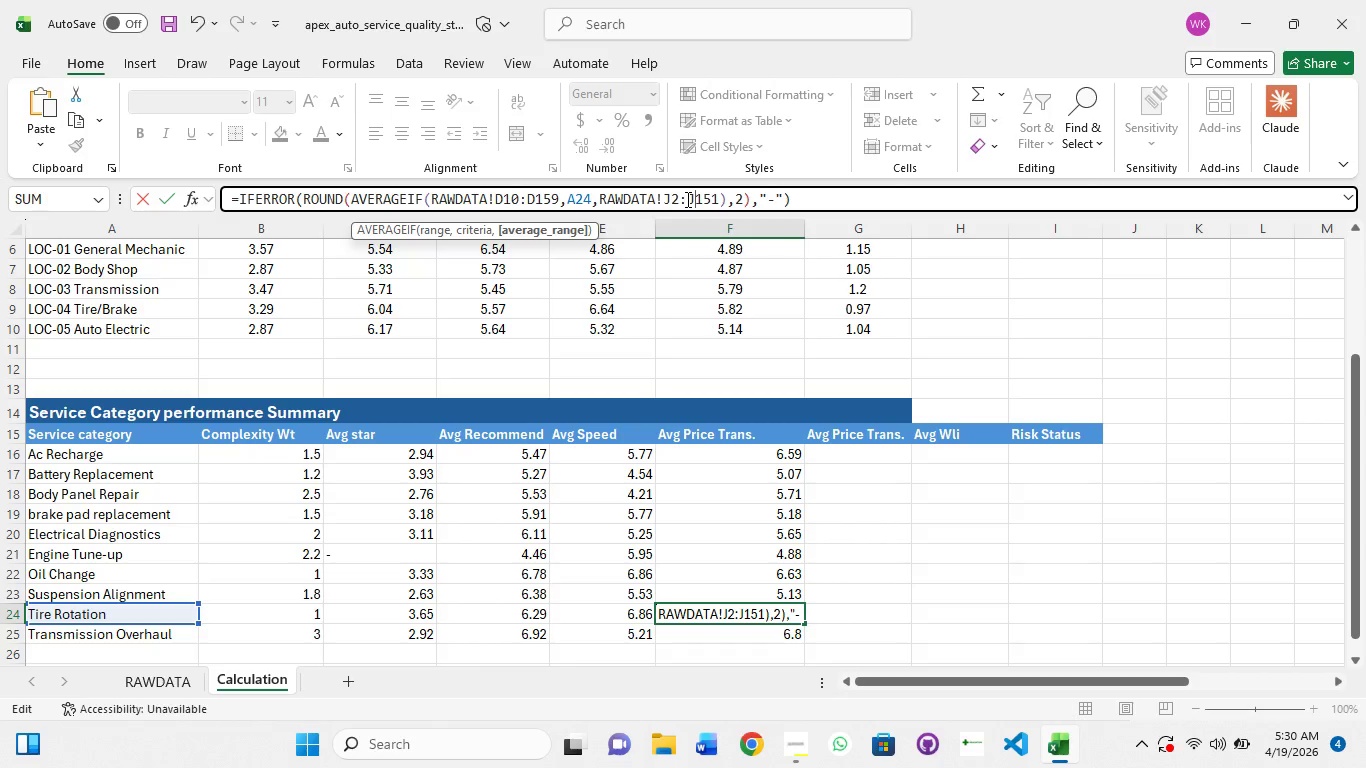 
key(ArrowRight)
 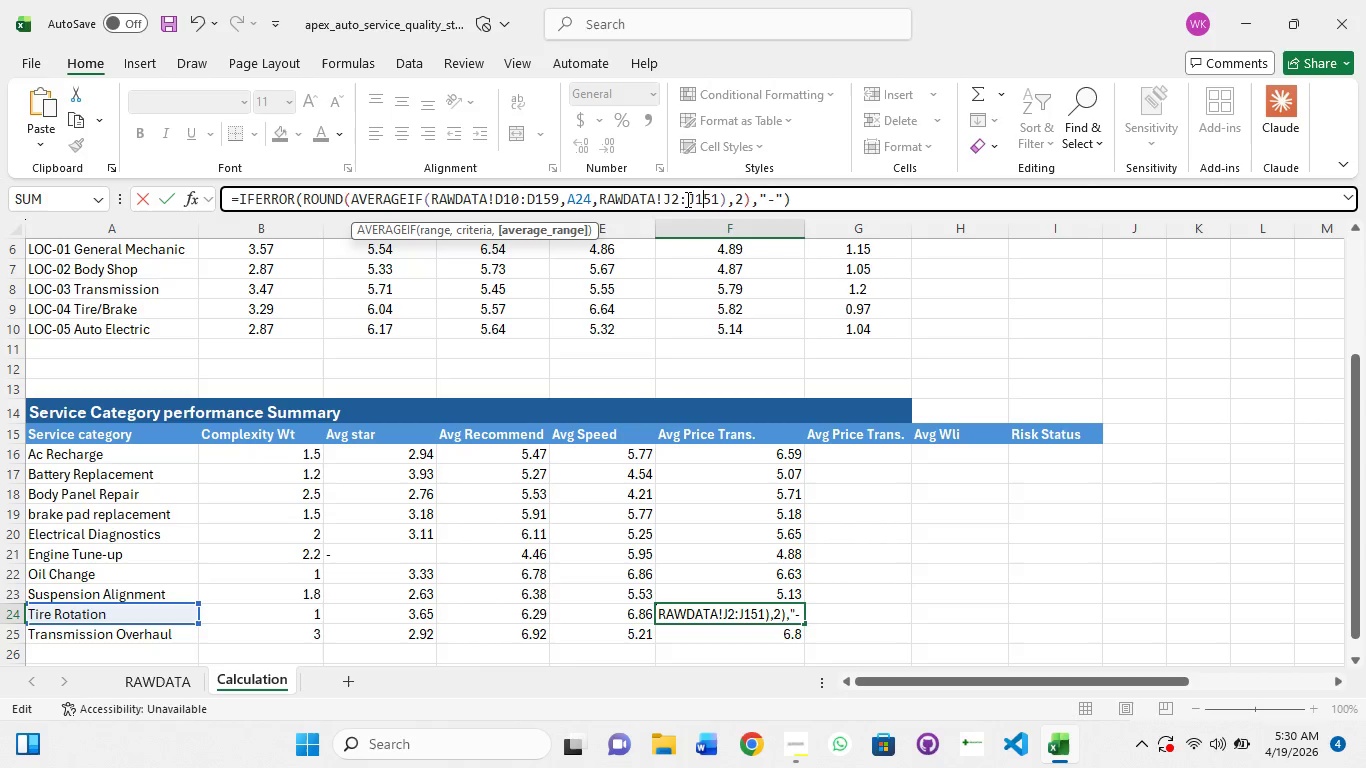 
key(ArrowRight)
 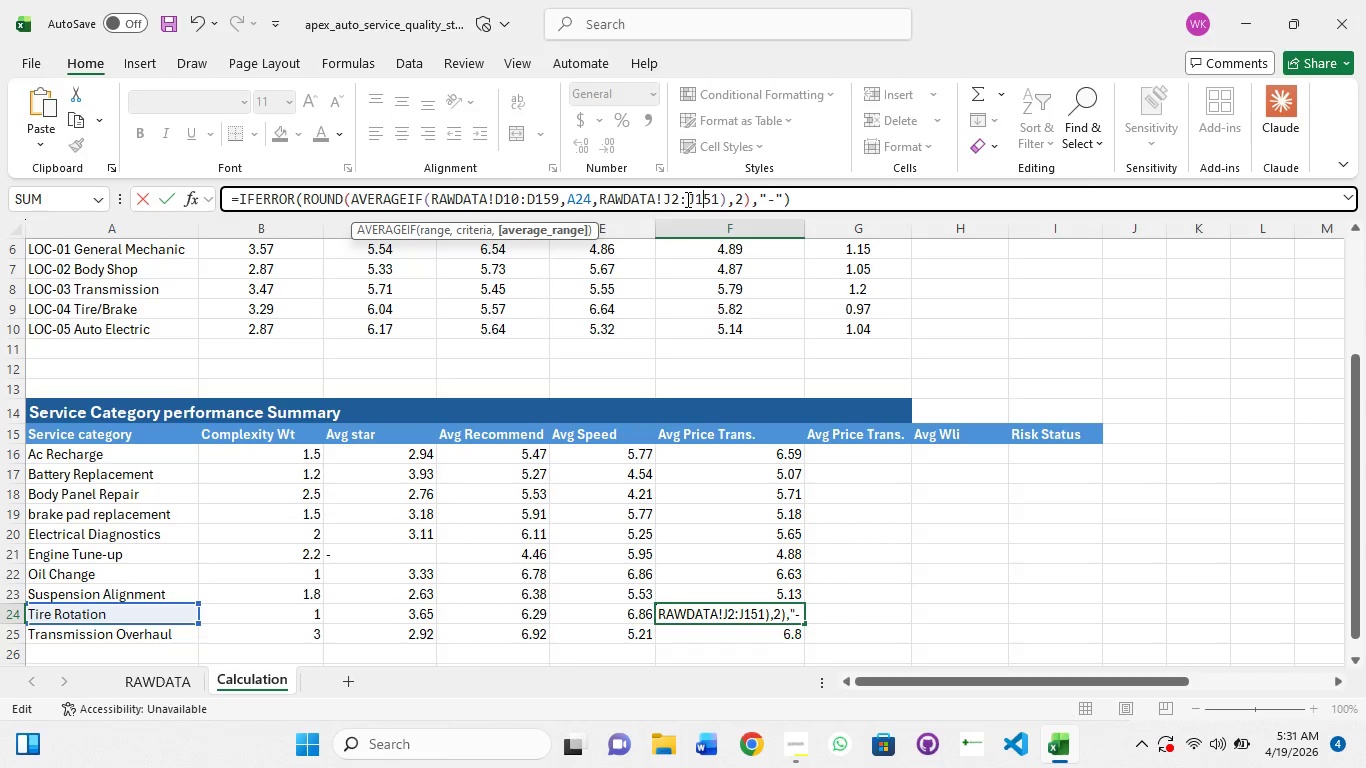 
hold_key(key=ArrowLeft, duration=0.81)
 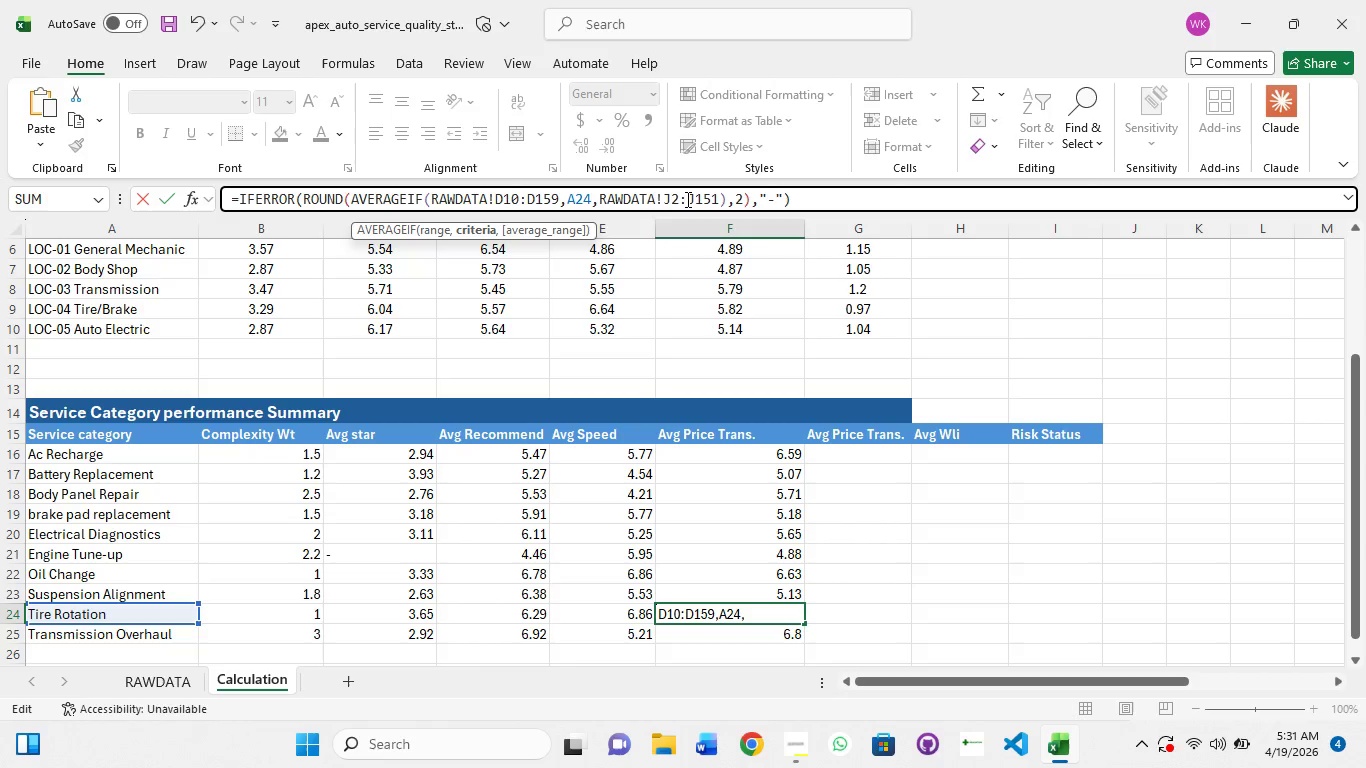 
hold_key(key=ArrowLeft, duration=0.34)
 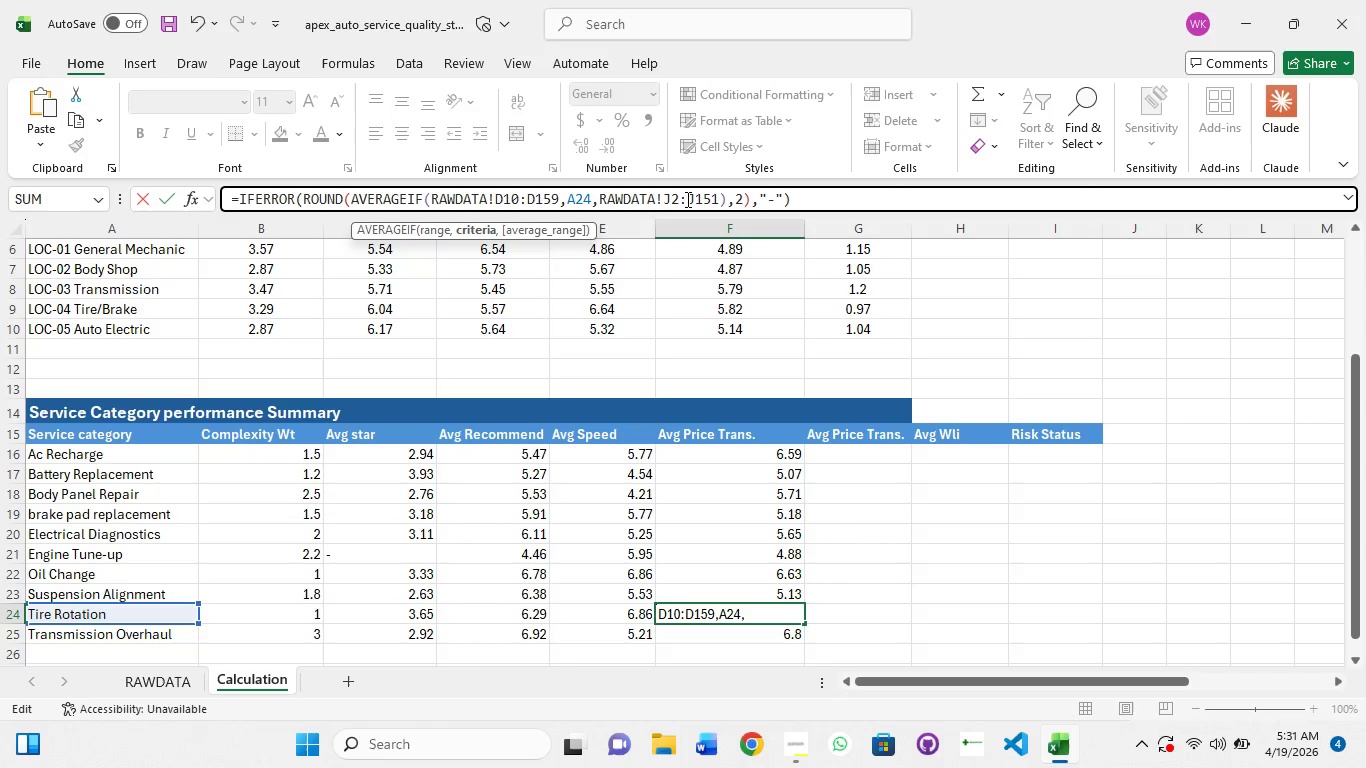 
key(ArrowLeft)
 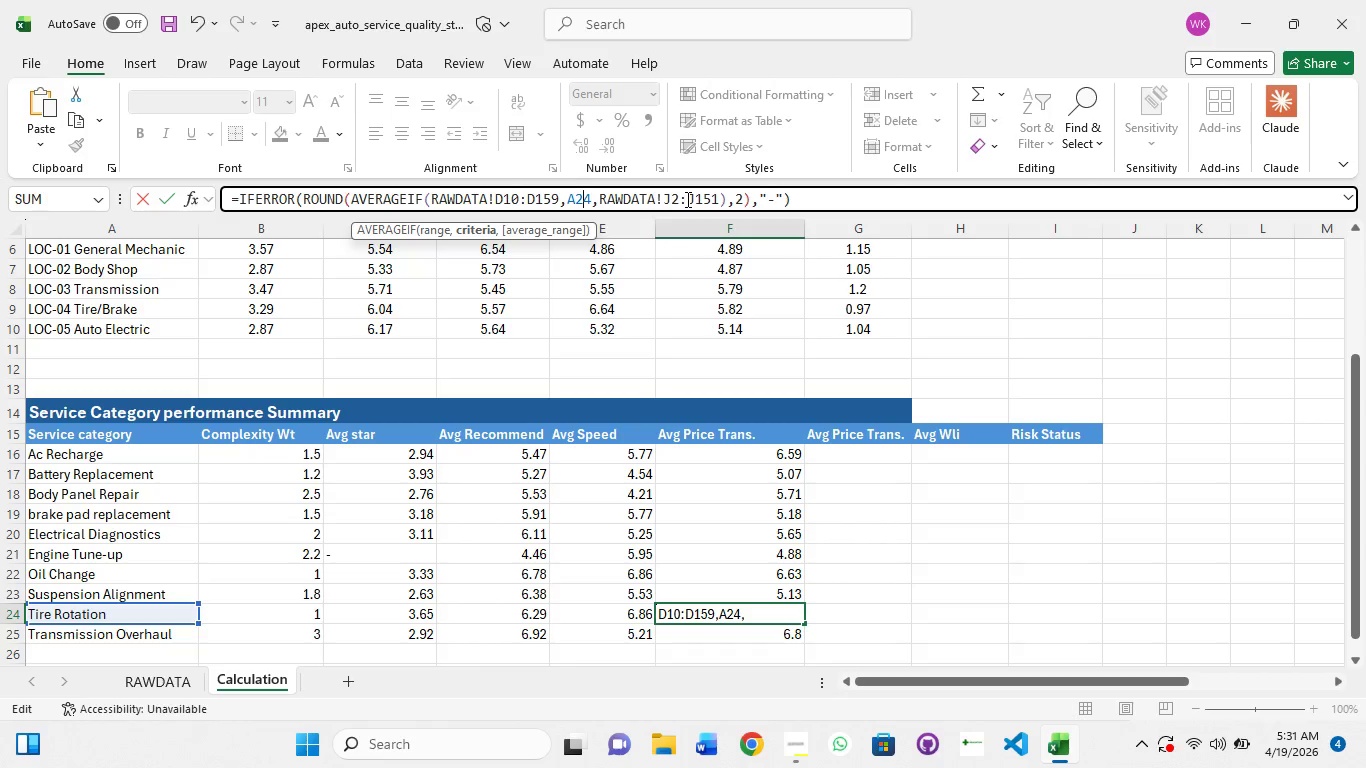 
key(ArrowLeft)
 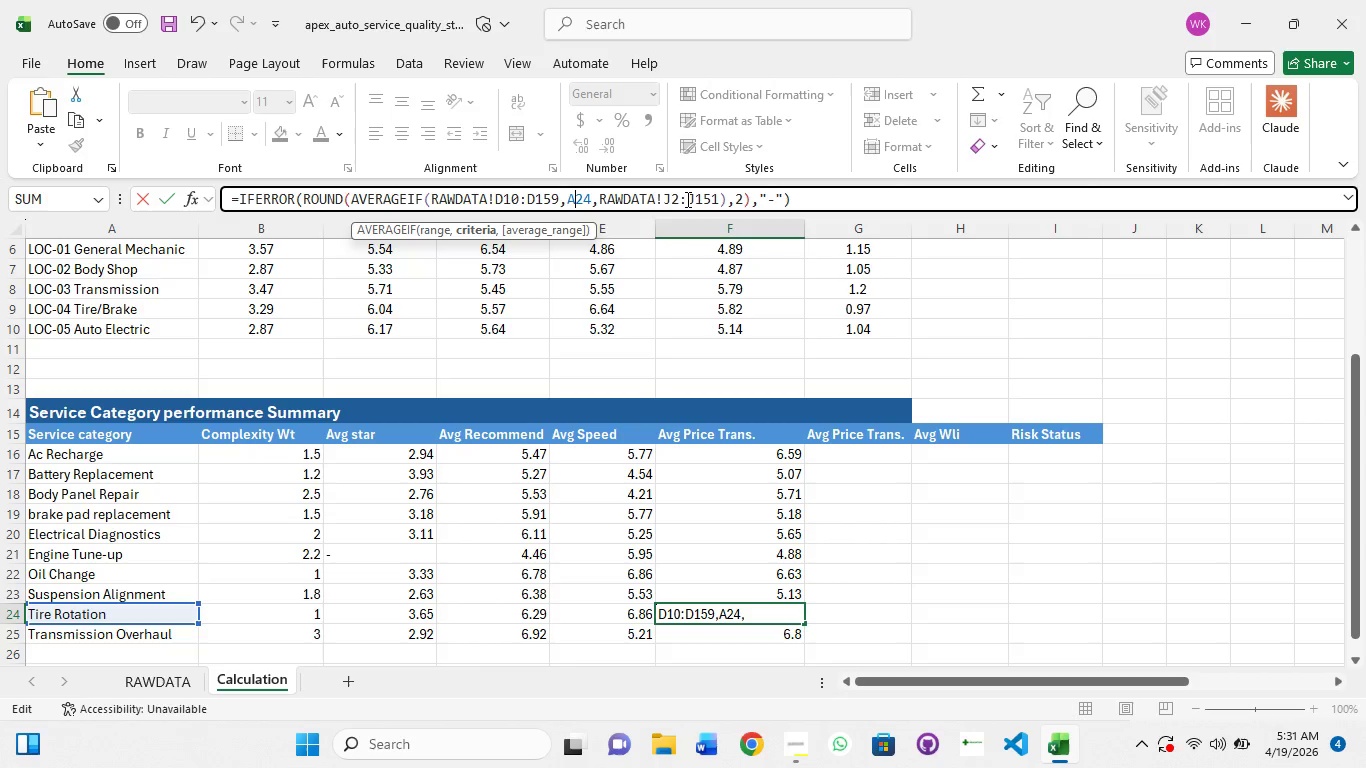 
key(ArrowLeft)
 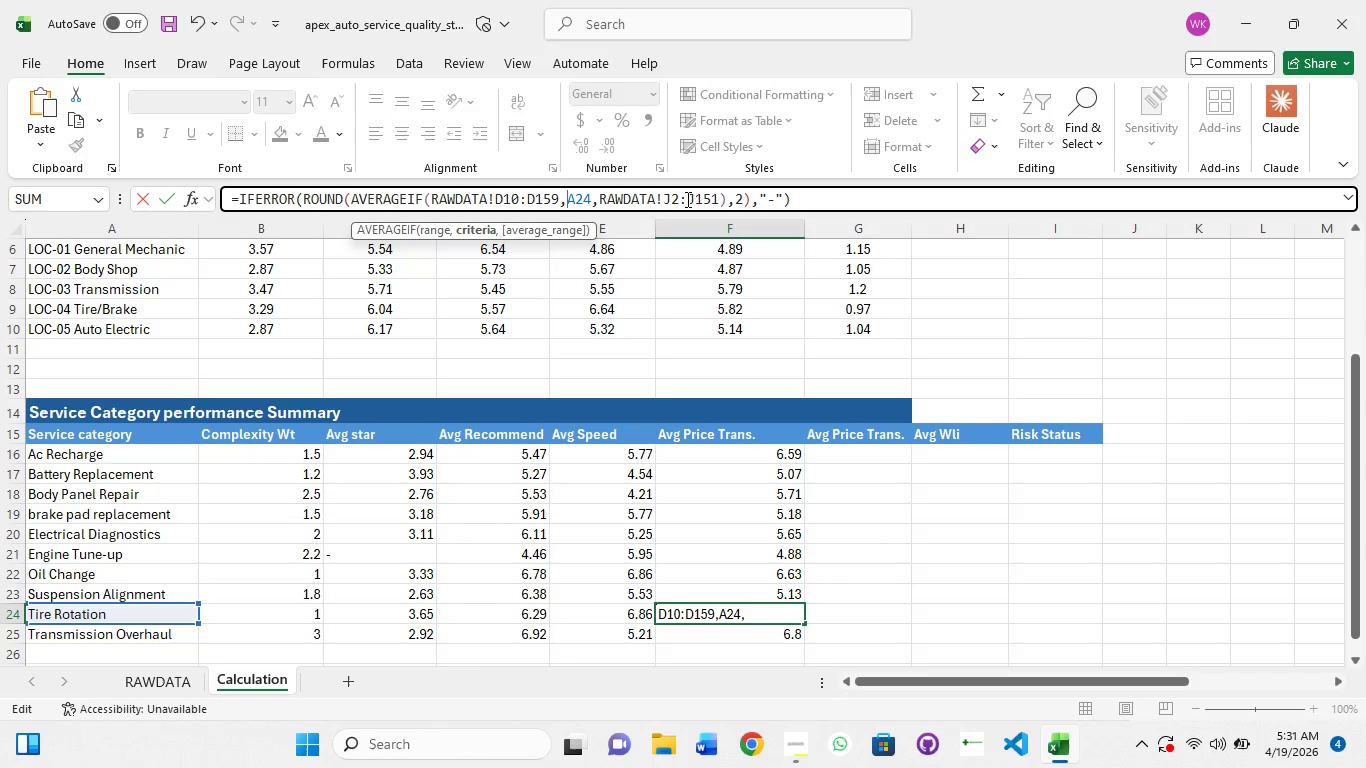 
key(ArrowLeft)
 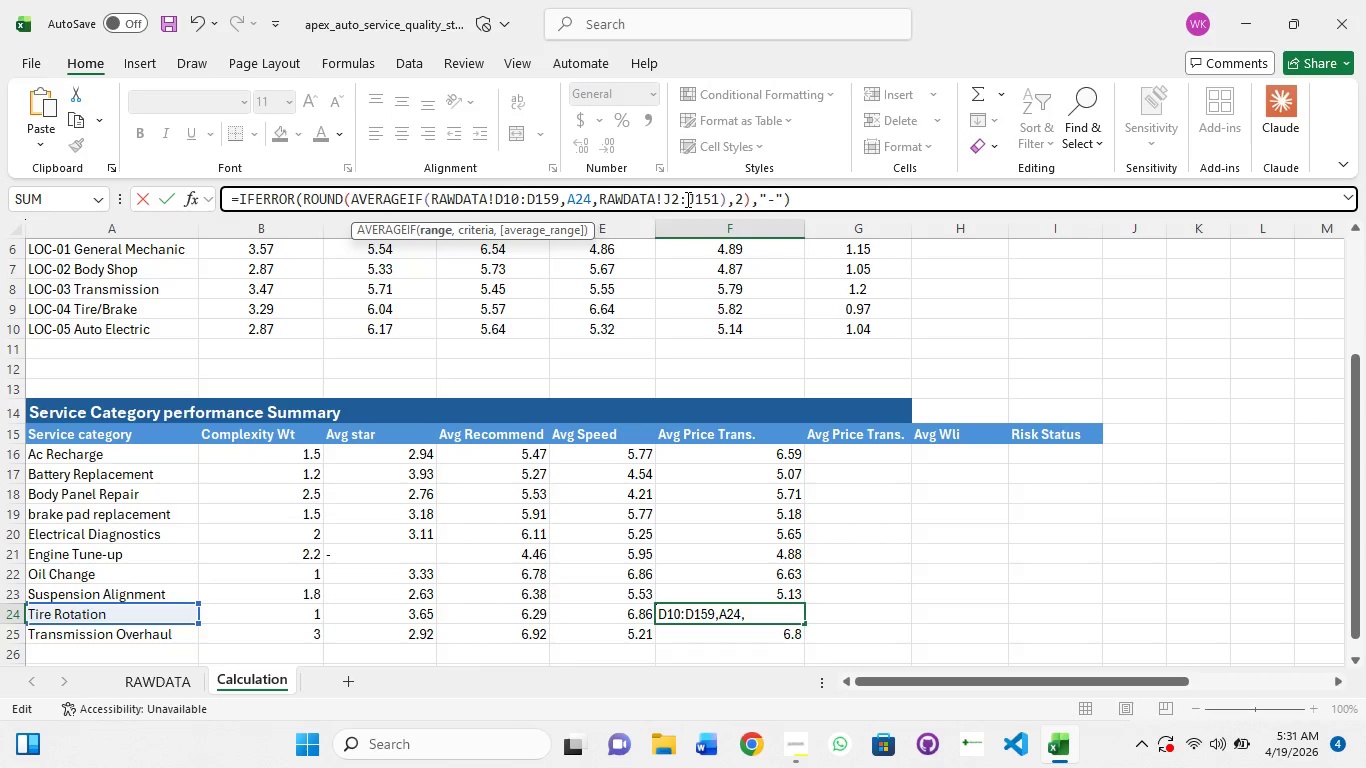 
key(ArrowLeft)
 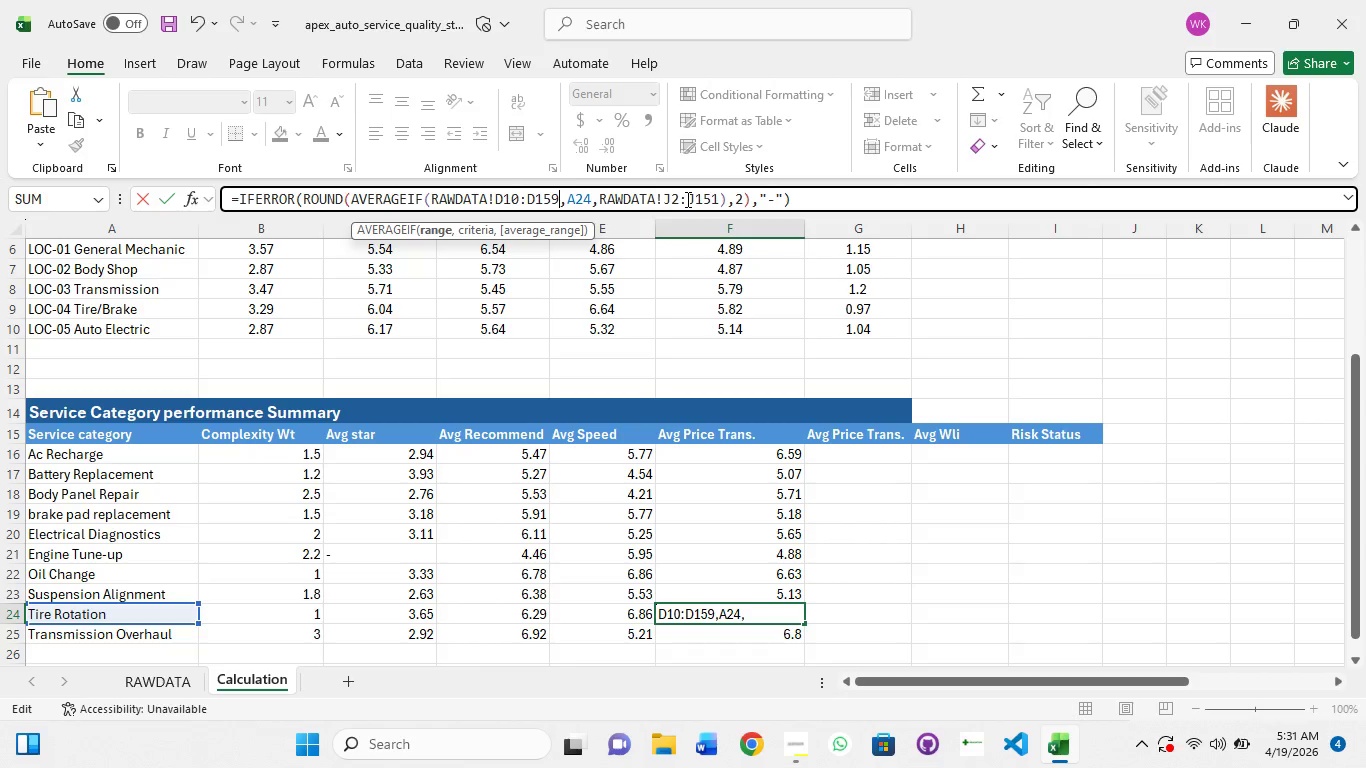 
key(Backspace)
 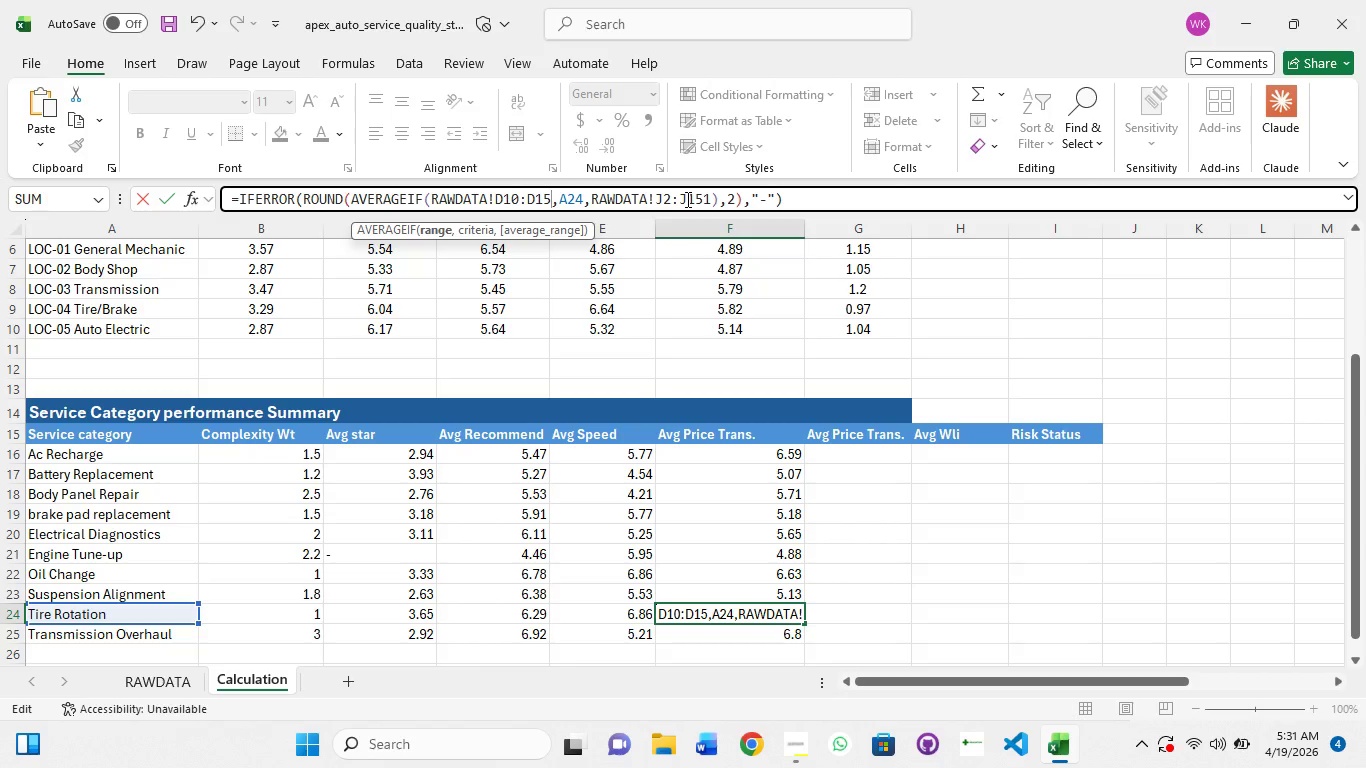 
key(1)
 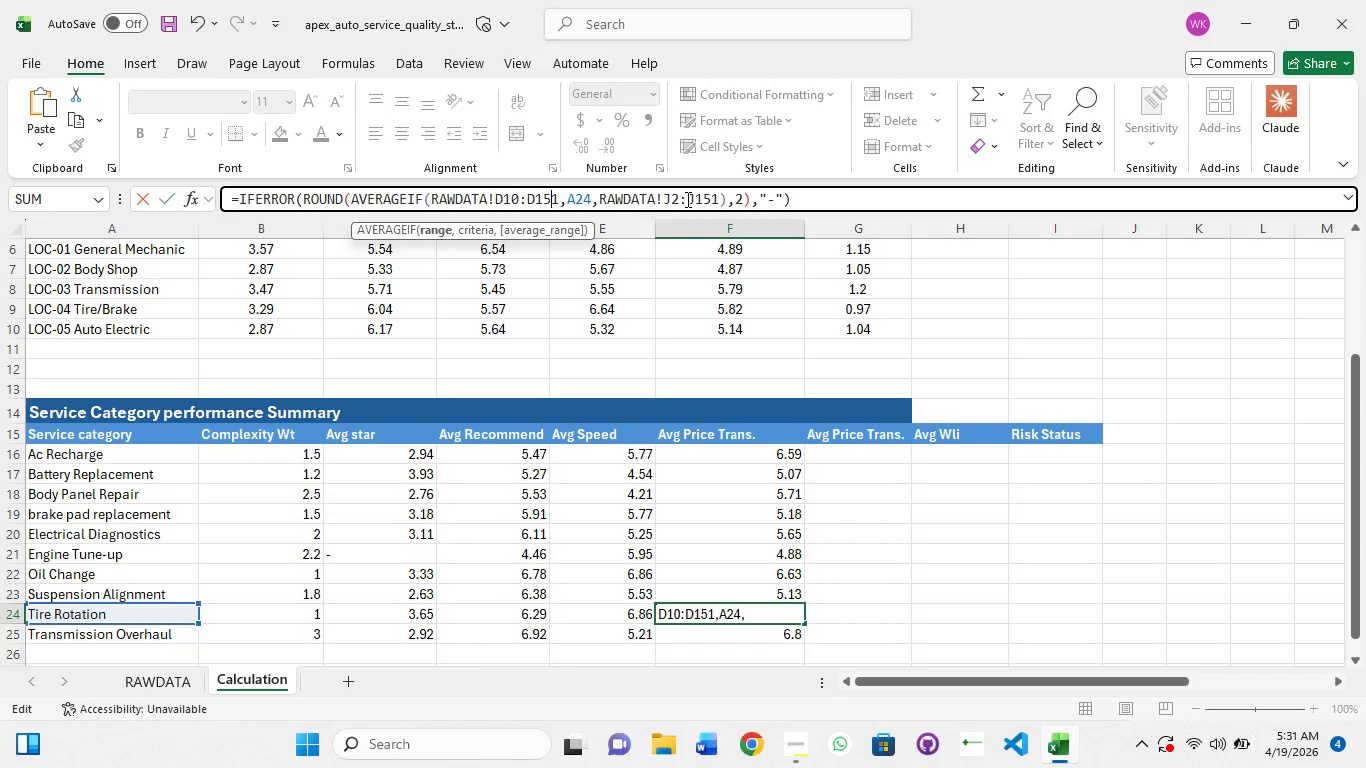 
key(ArrowLeft)
 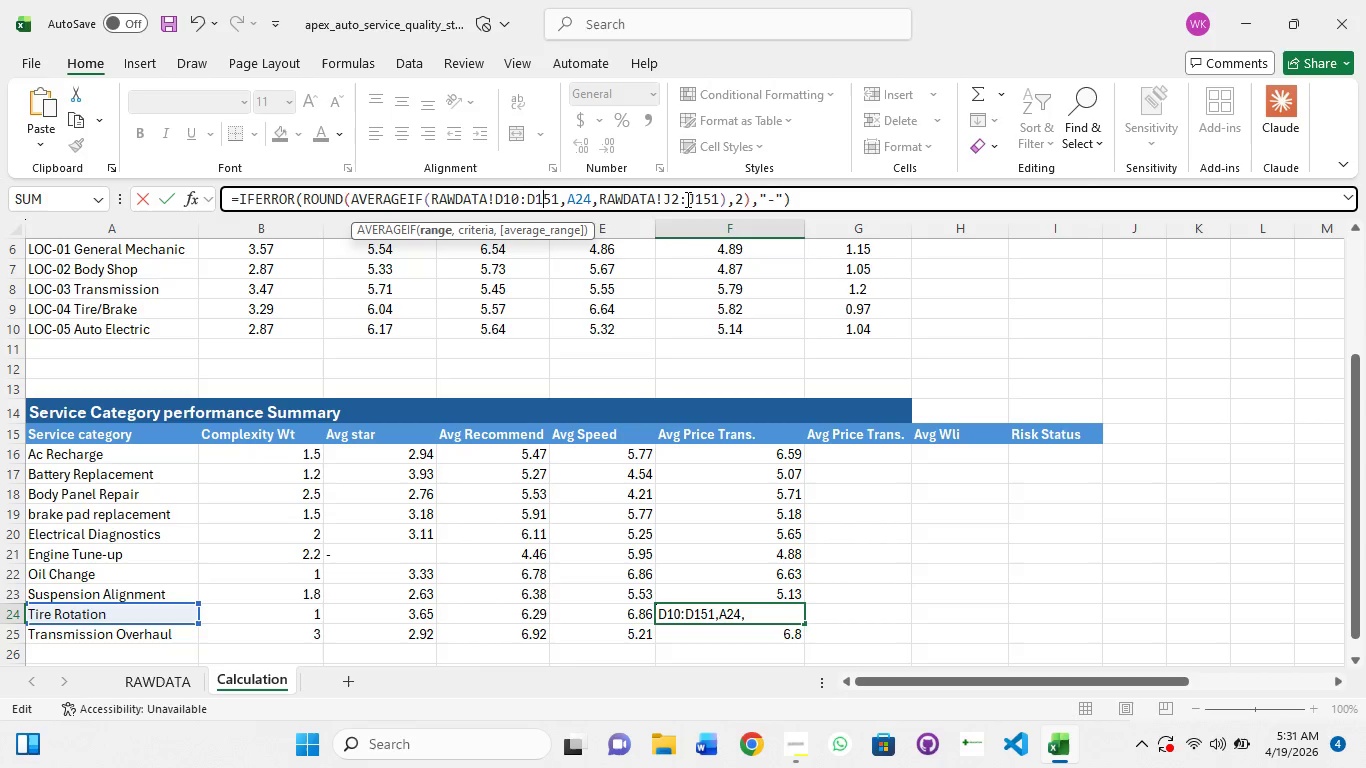 
key(ArrowLeft)
 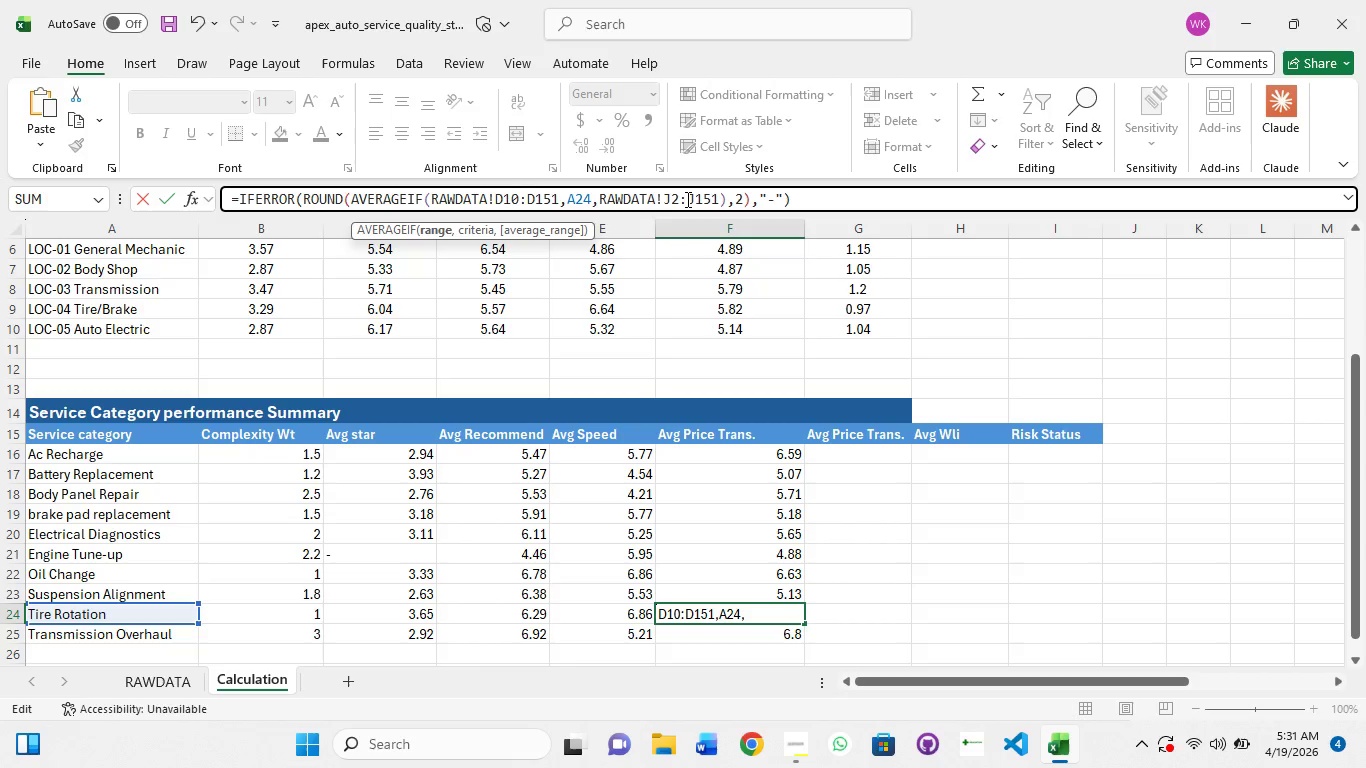 
key(ArrowLeft)
 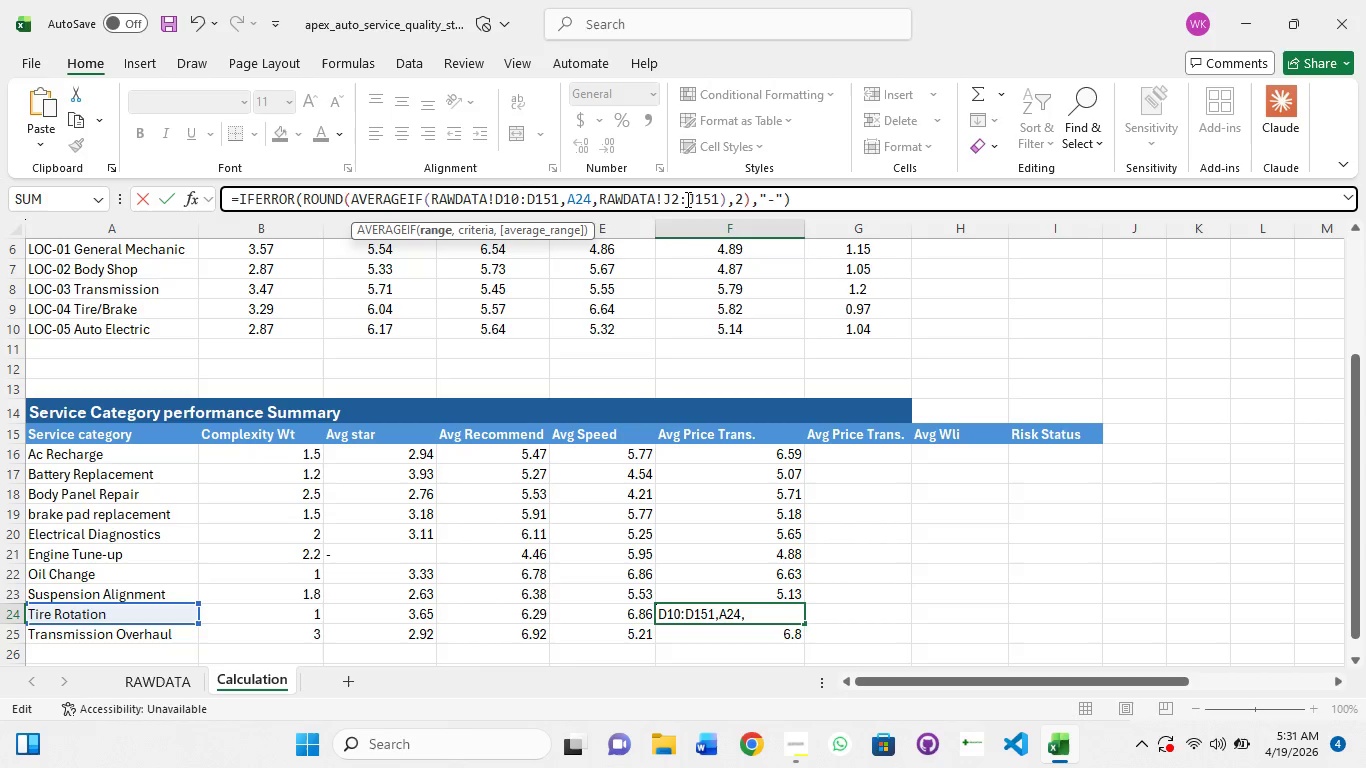 
key(ArrowLeft)
 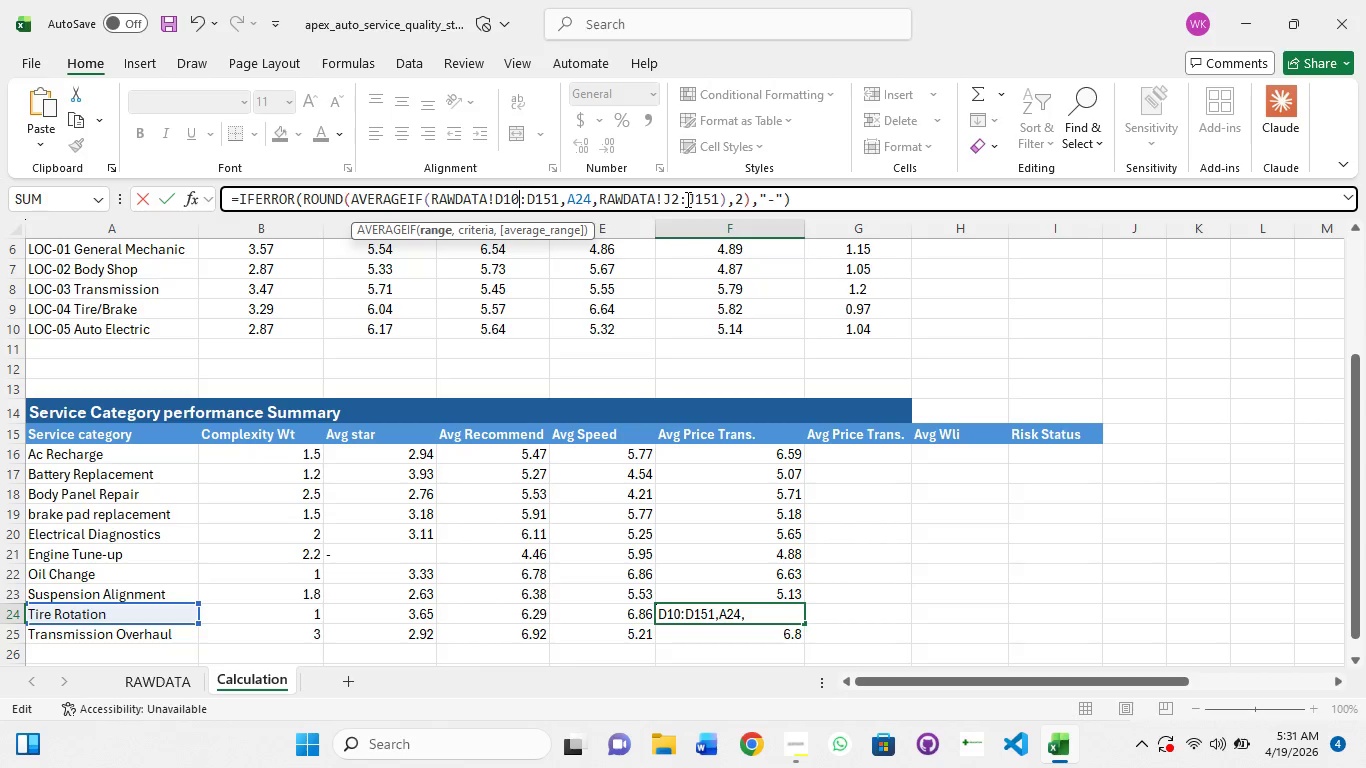 
key(ArrowLeft)
 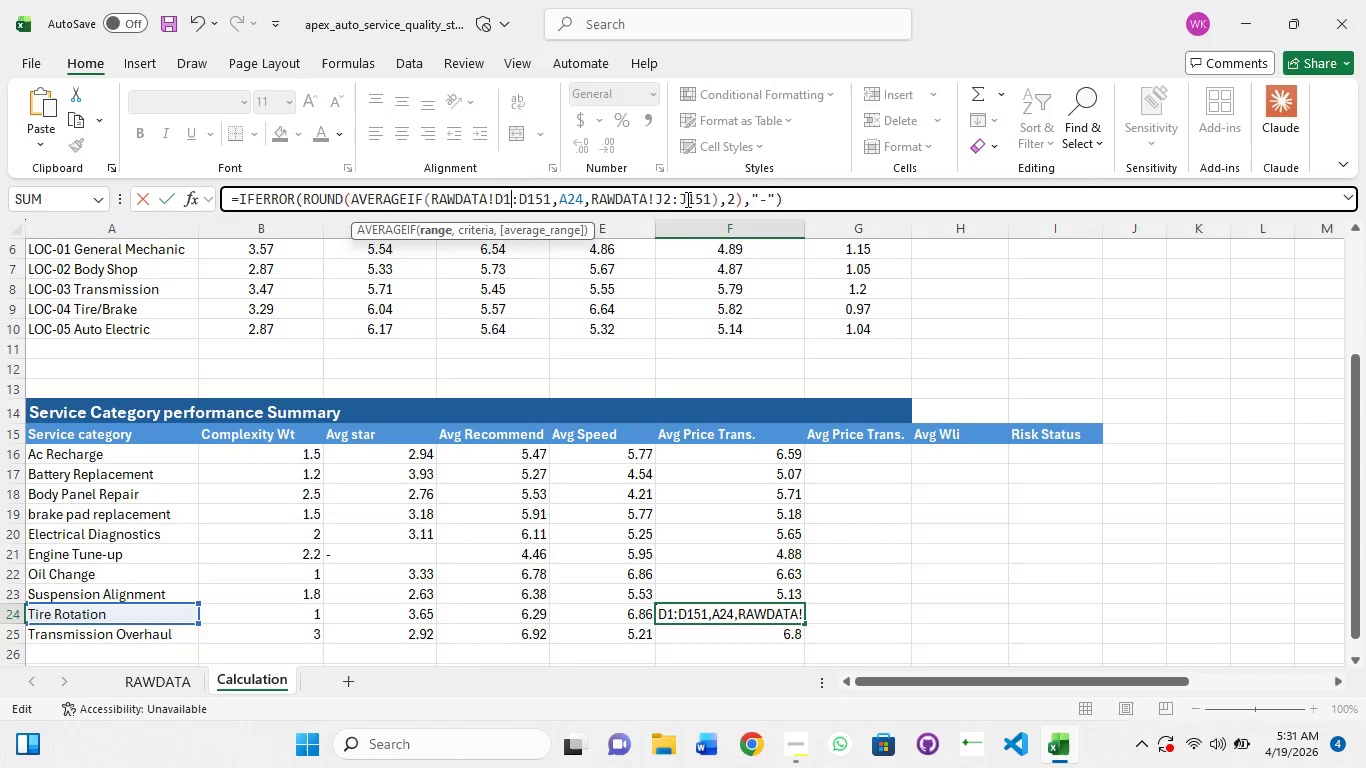 
key(Backspace)
 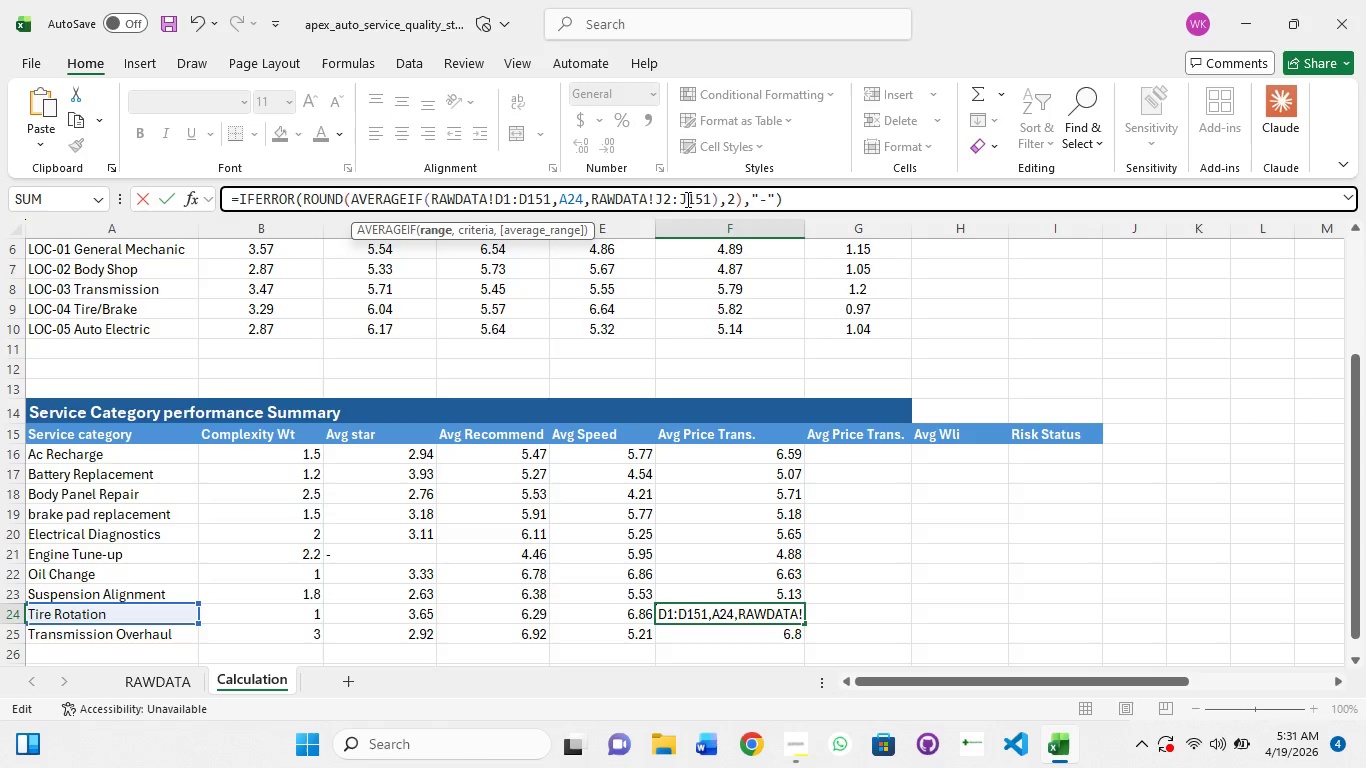 
key(ArrowLeft)
 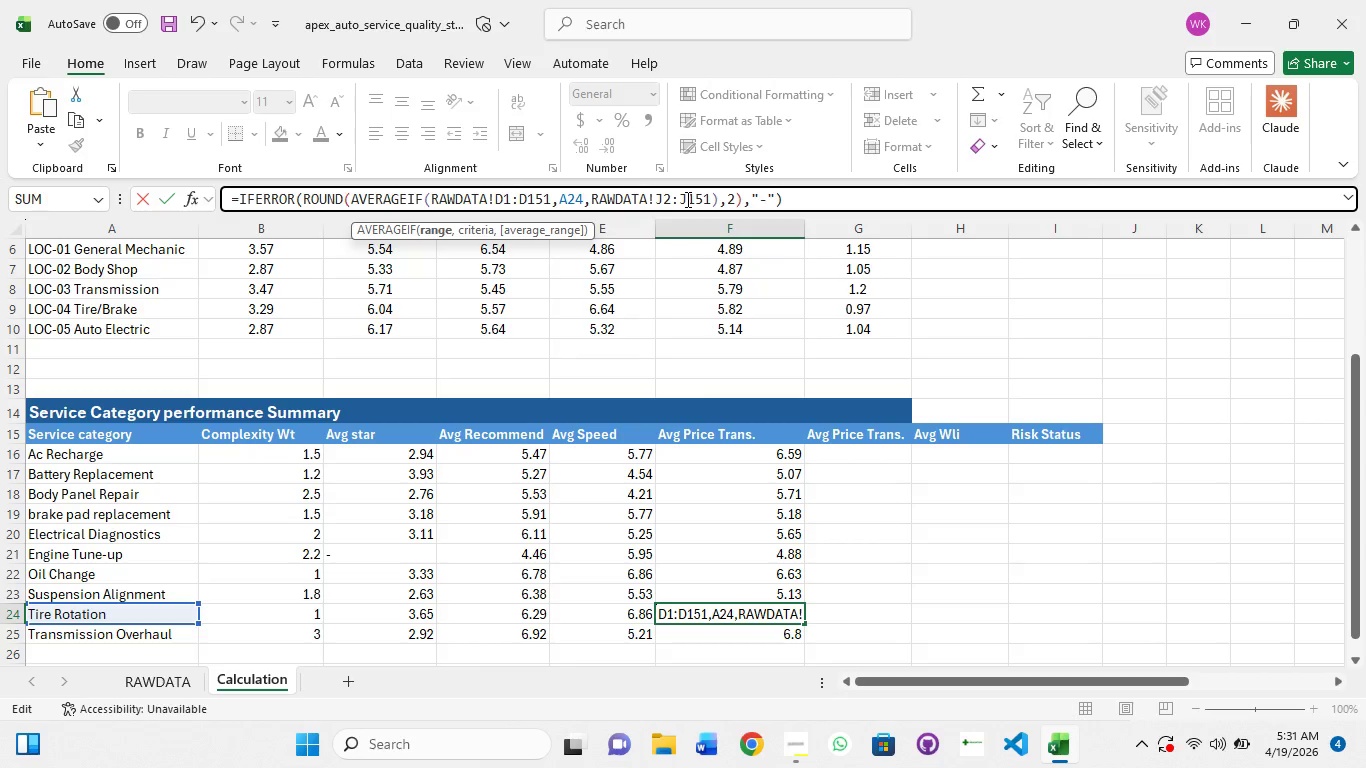 
key(ArrowRight)
 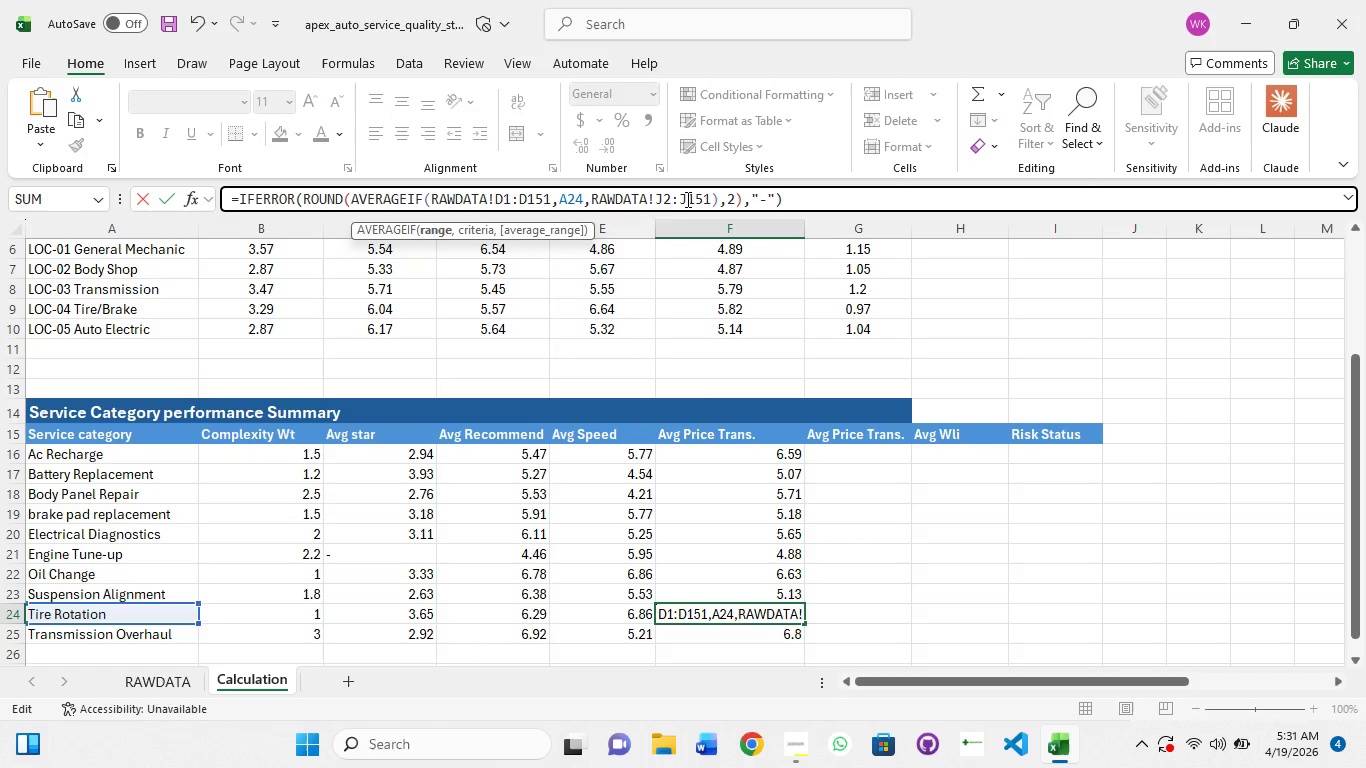 
key(Backspace)
 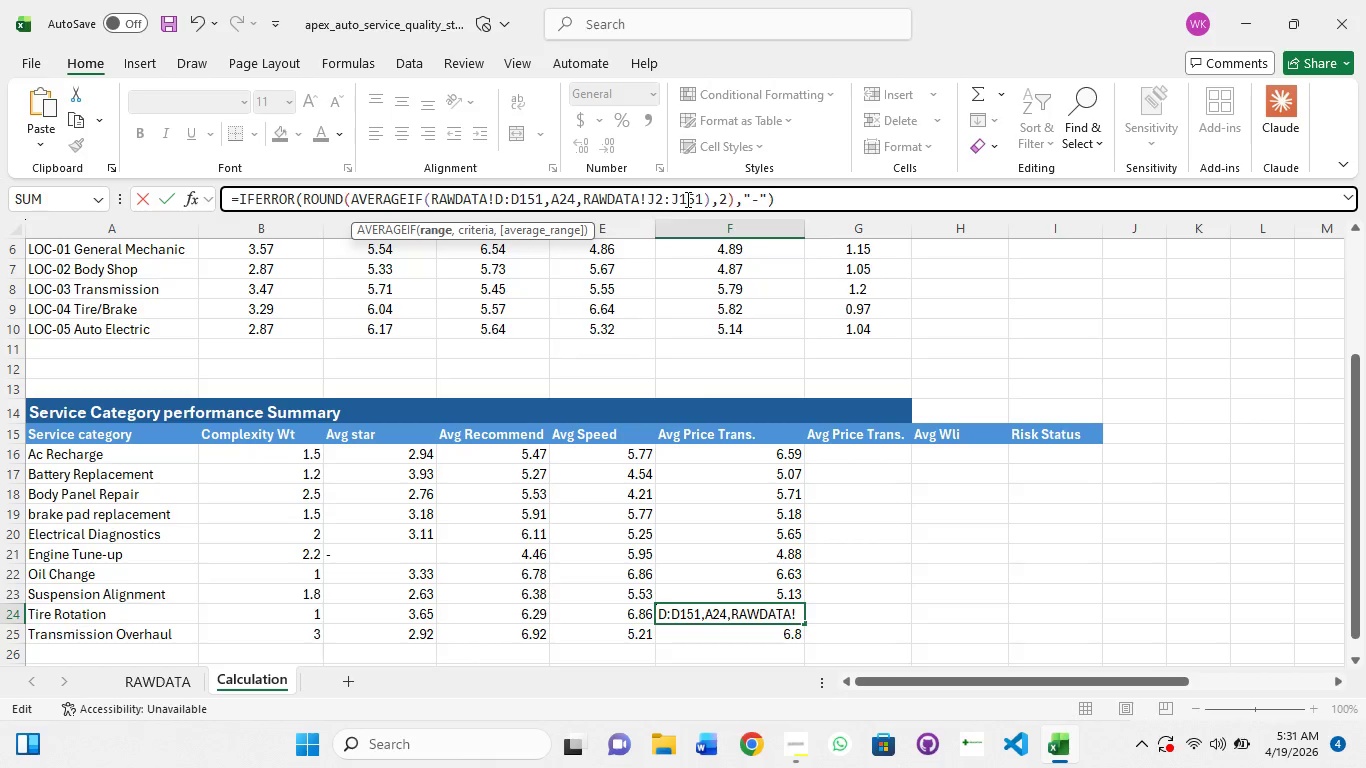 
key(2)
 